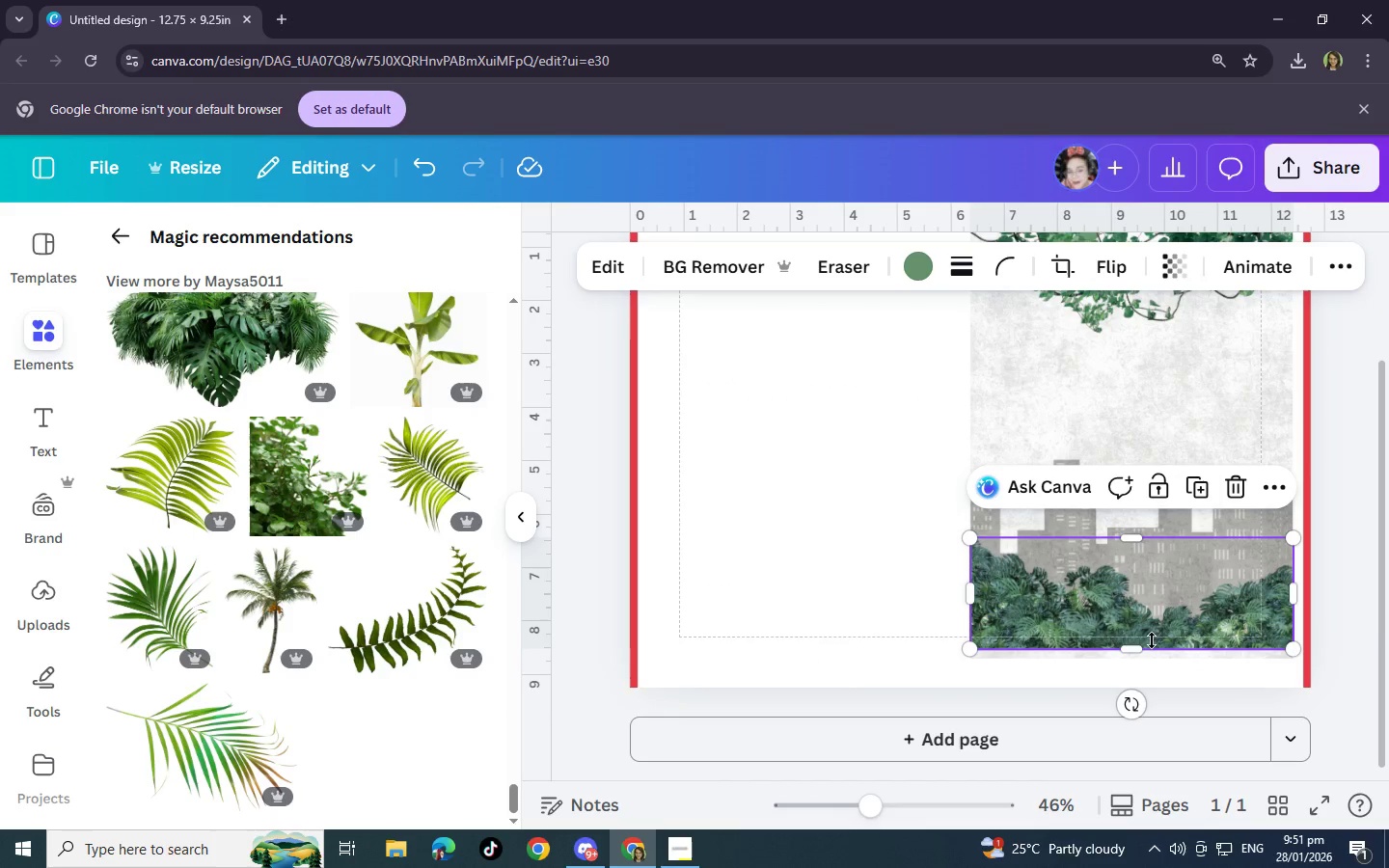 
left_click_drag(start_coordinate=[1151, 644], to_coordinate=[1033, 583])
 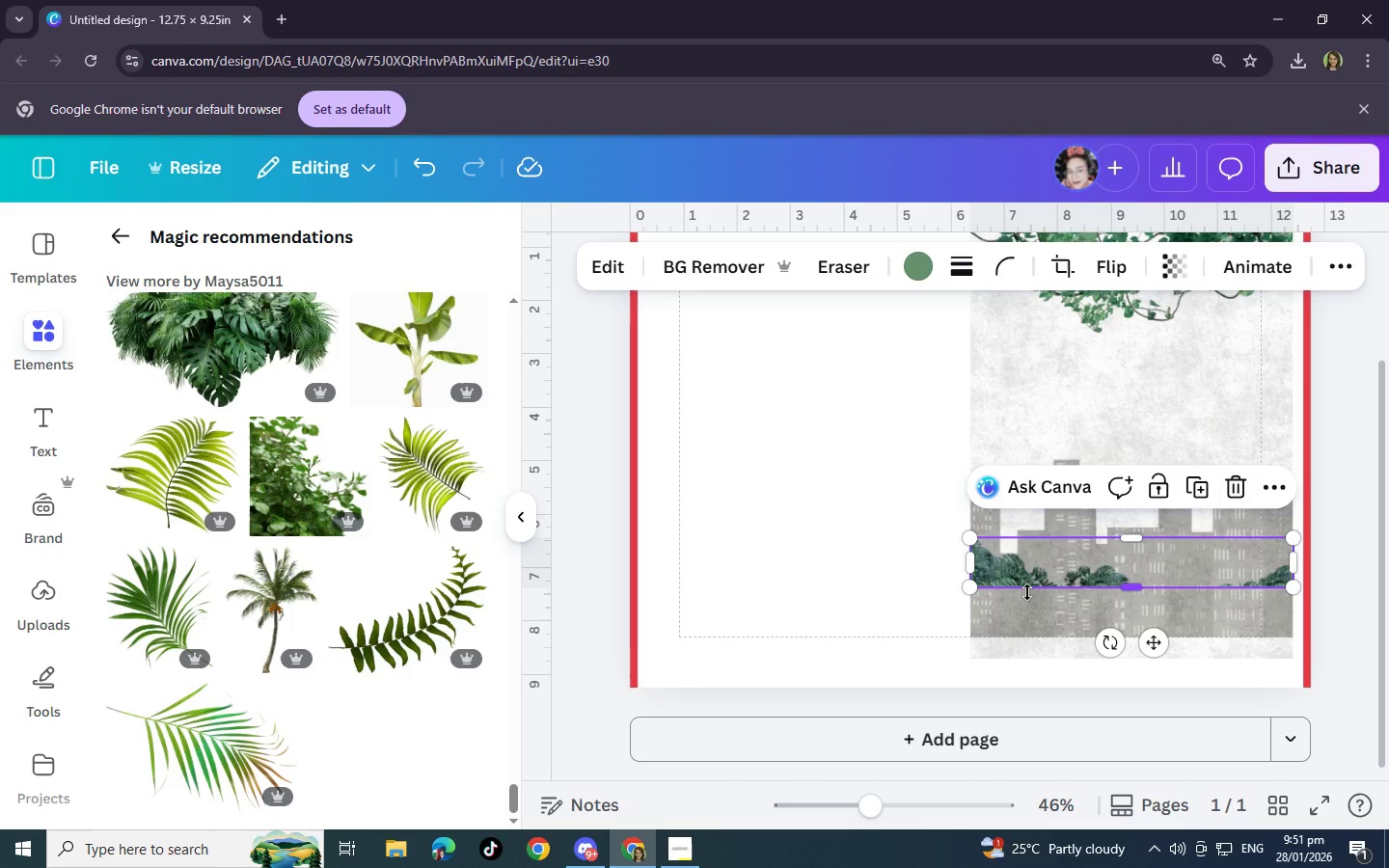 
key(Control+Z)
 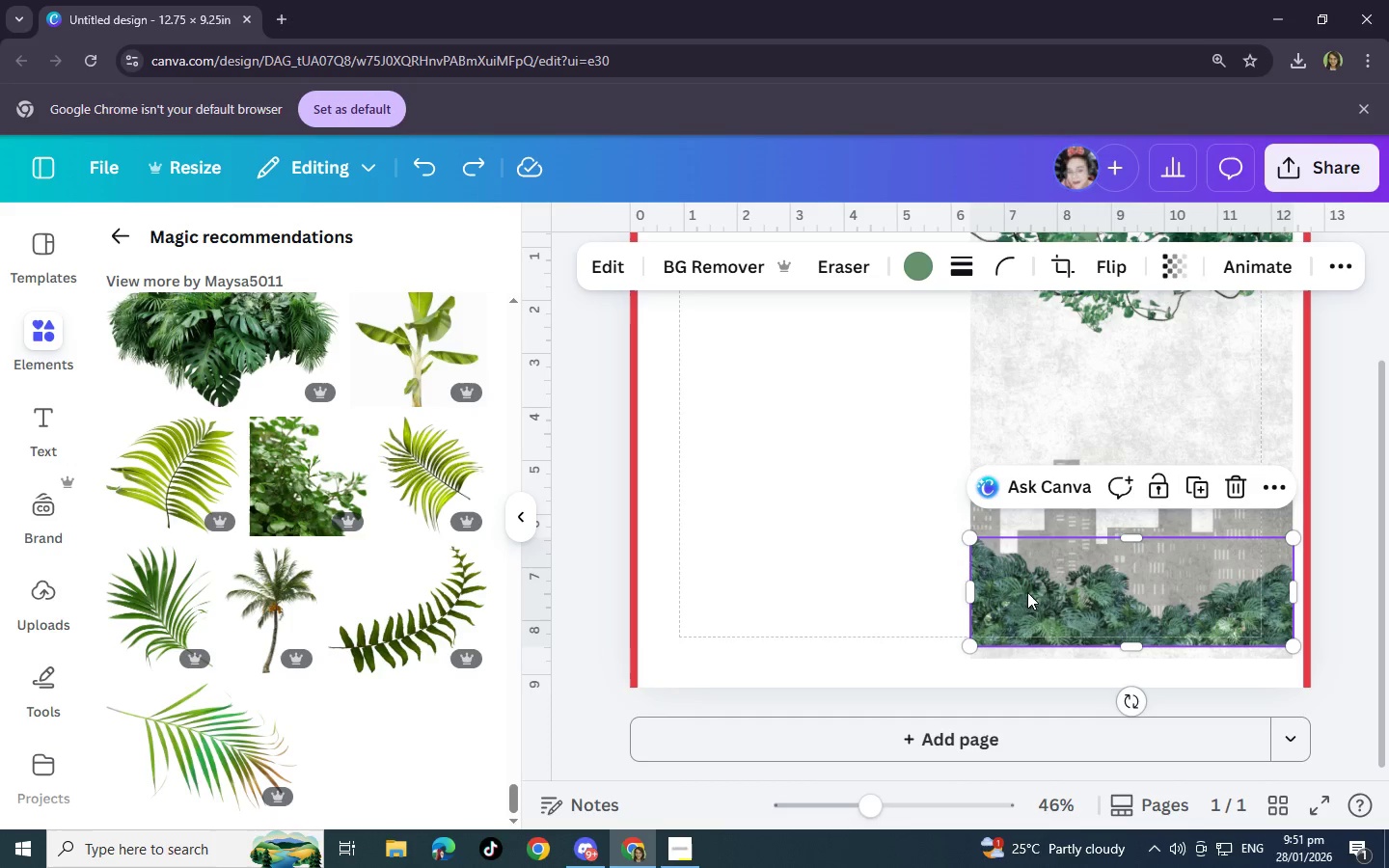 
key(Control+Z)
 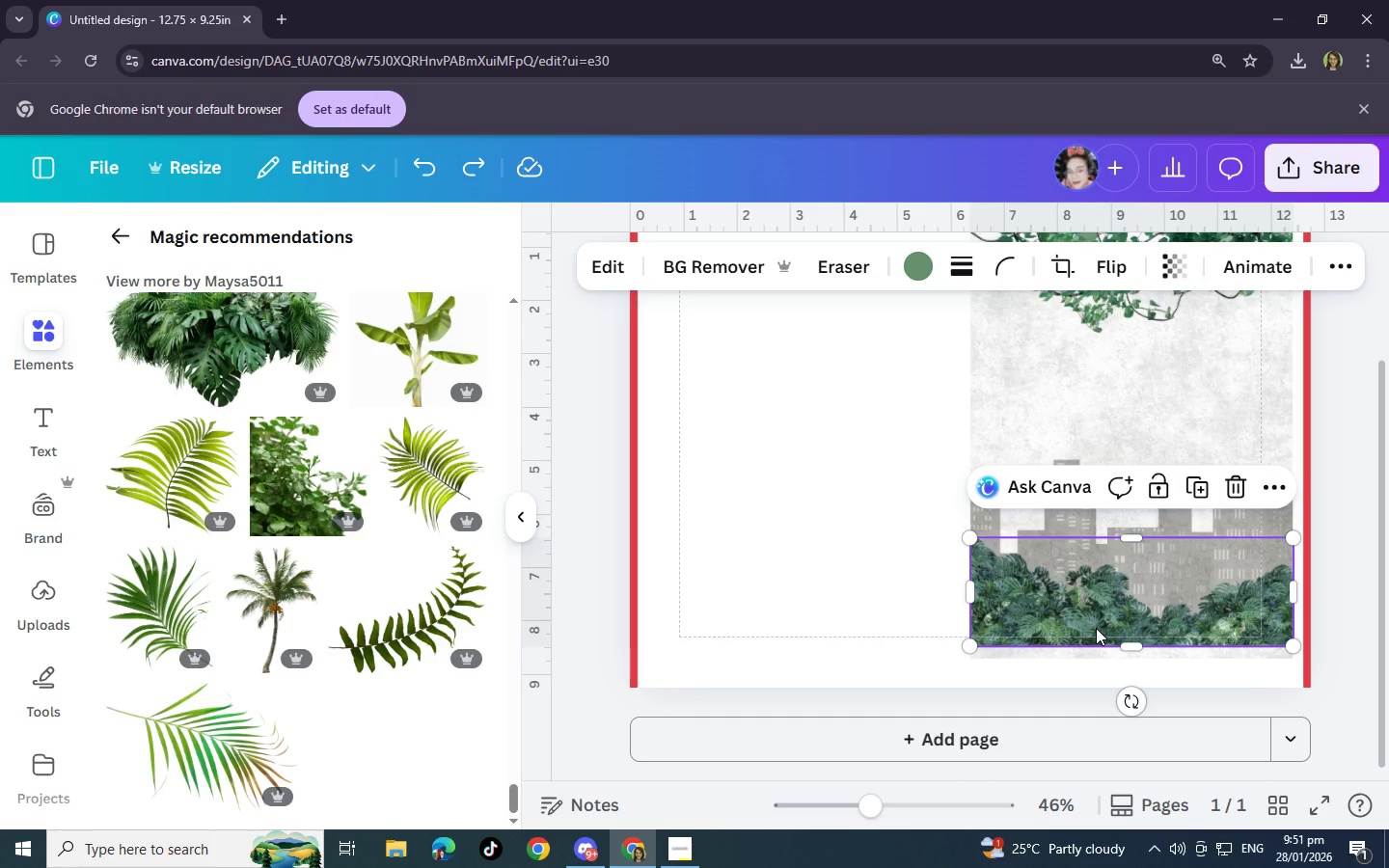 
key(Control+Z)
 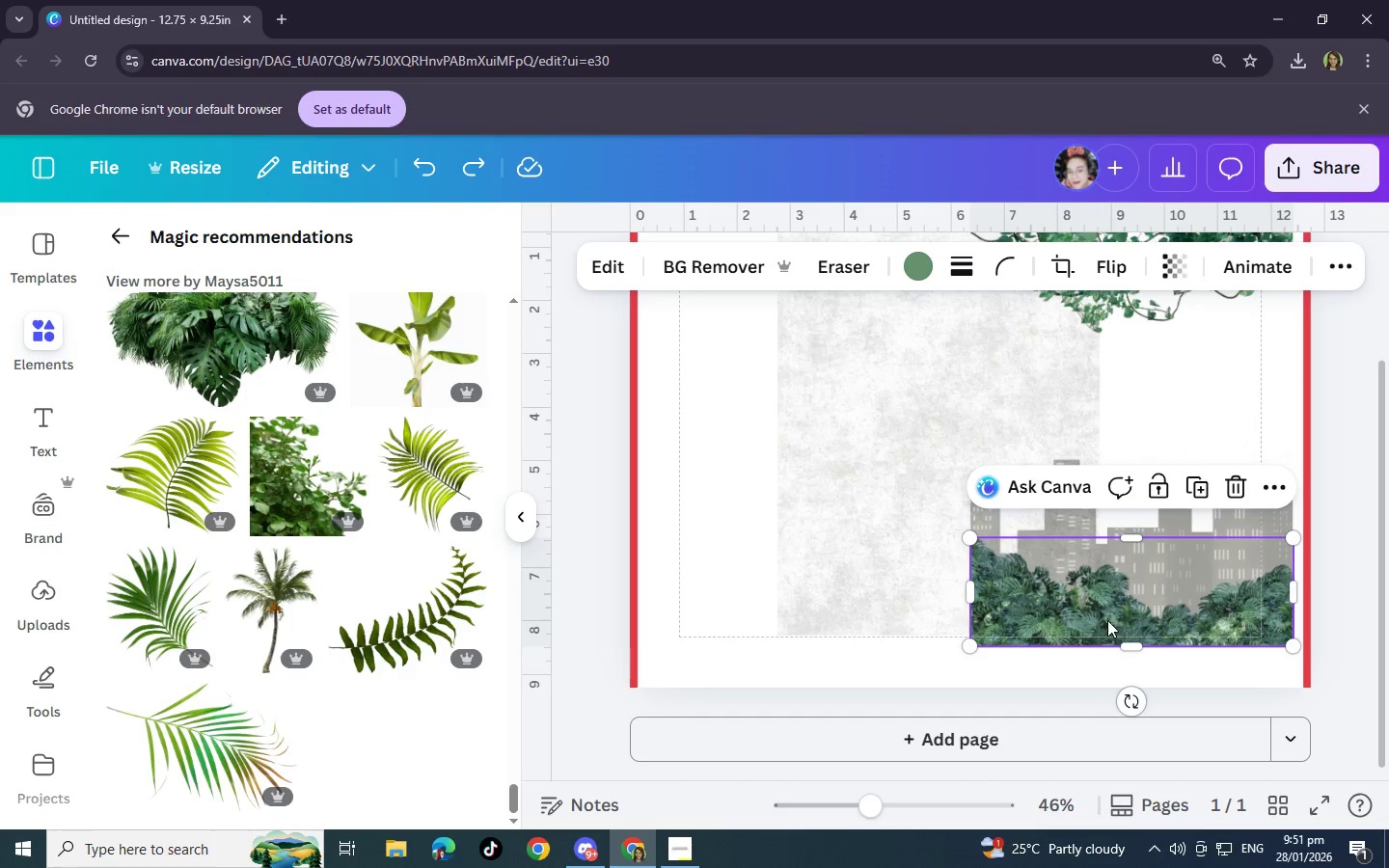 
left_click_drag(start_coordinate=[1107, 621], to_coordinate=[791, 602])
 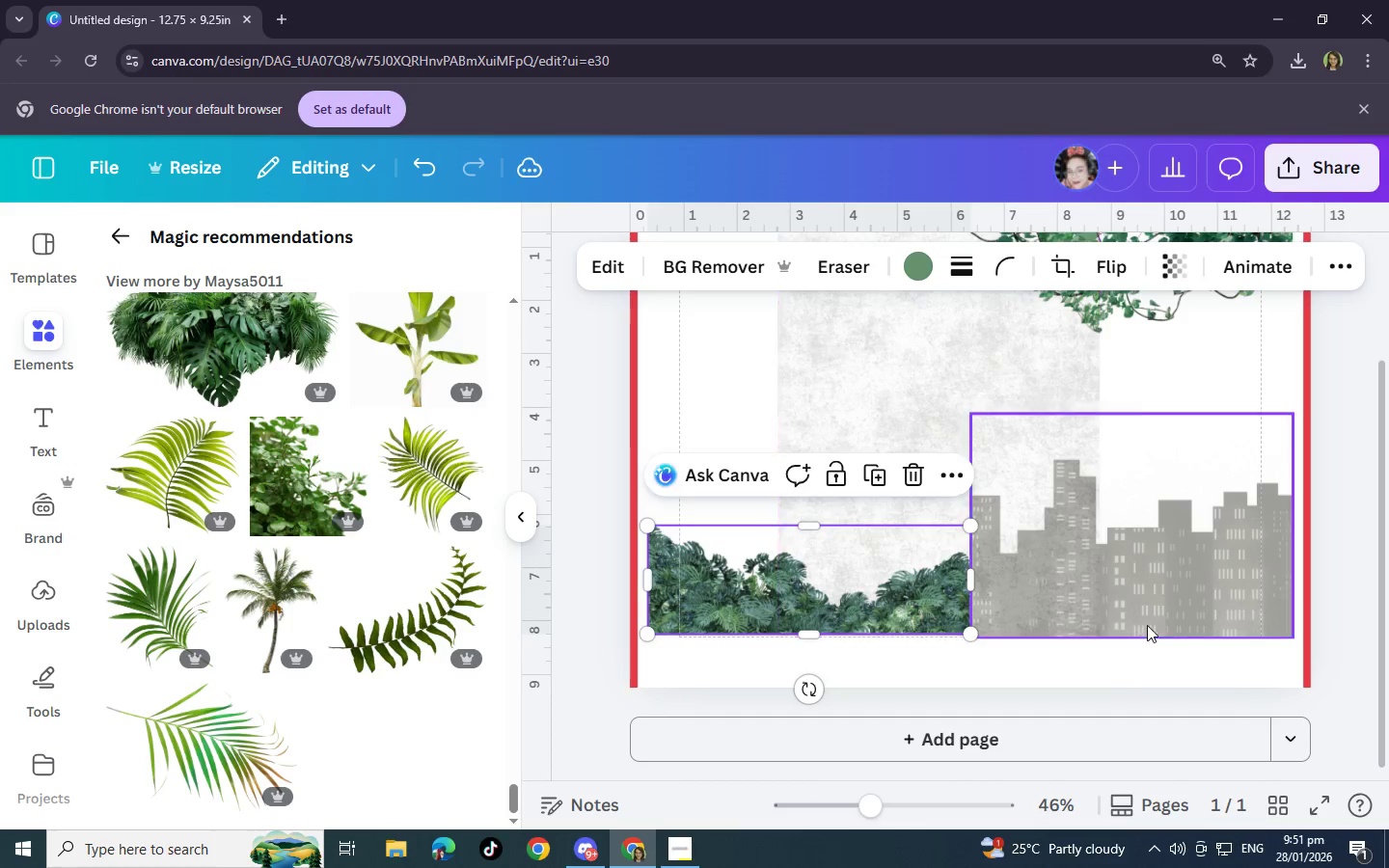 
left_click([1164, 626])
 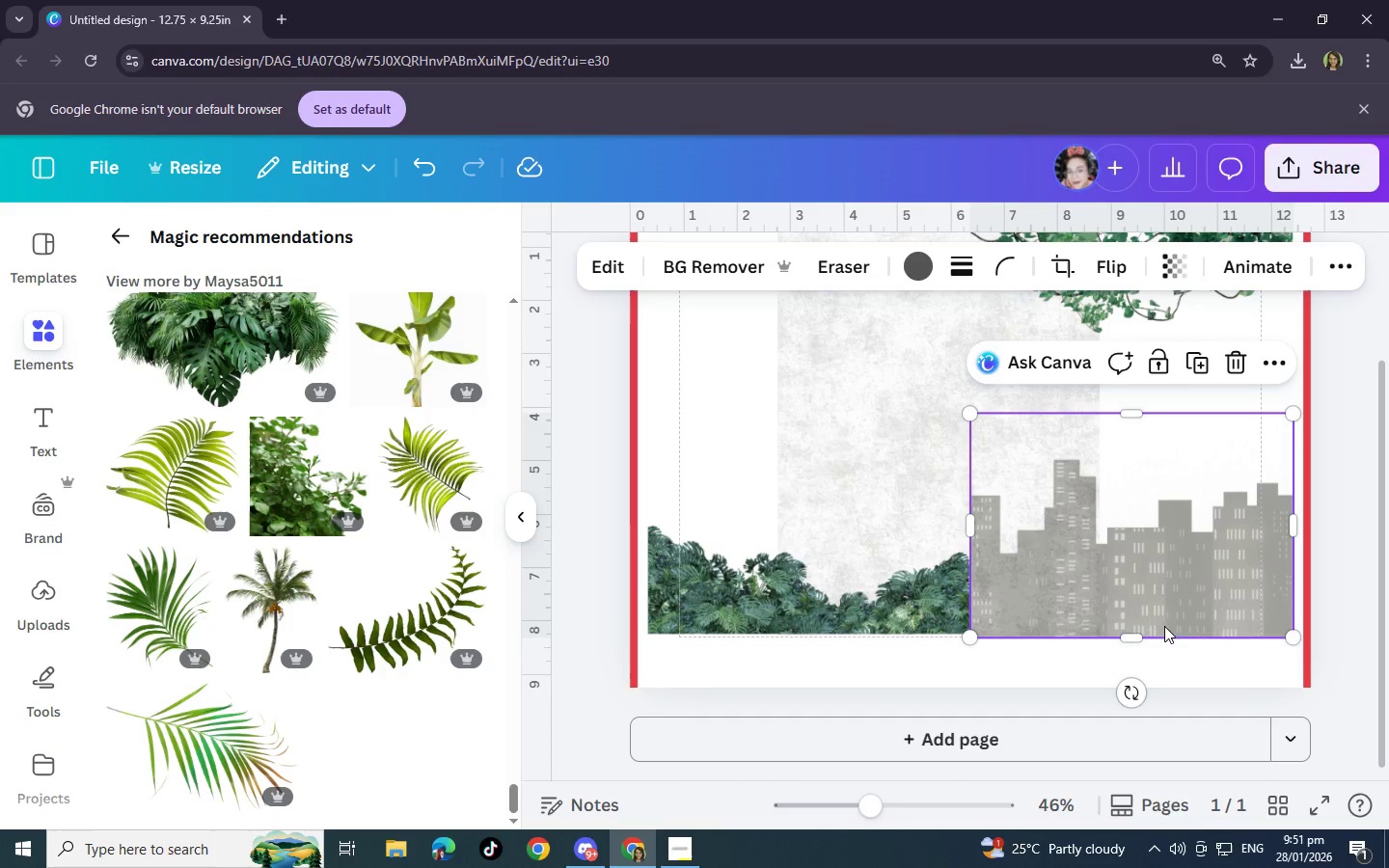 
left_click_drag(start_coordinate=[1164, 626], to_coordinate=[1164, 672])
 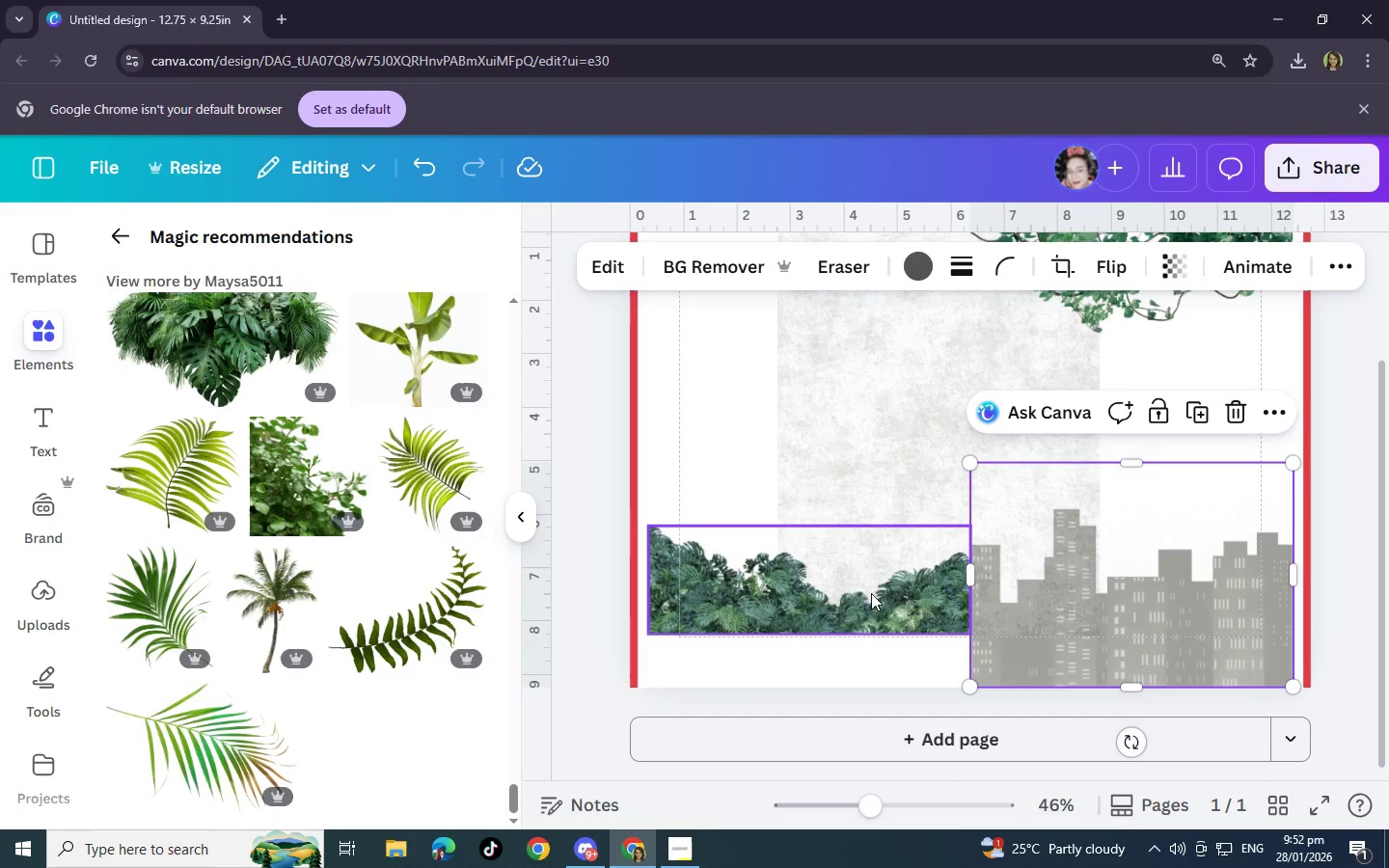 
left_click_drag(start_coordinate=[859, 610], to_coordinate=[1181, 673])
 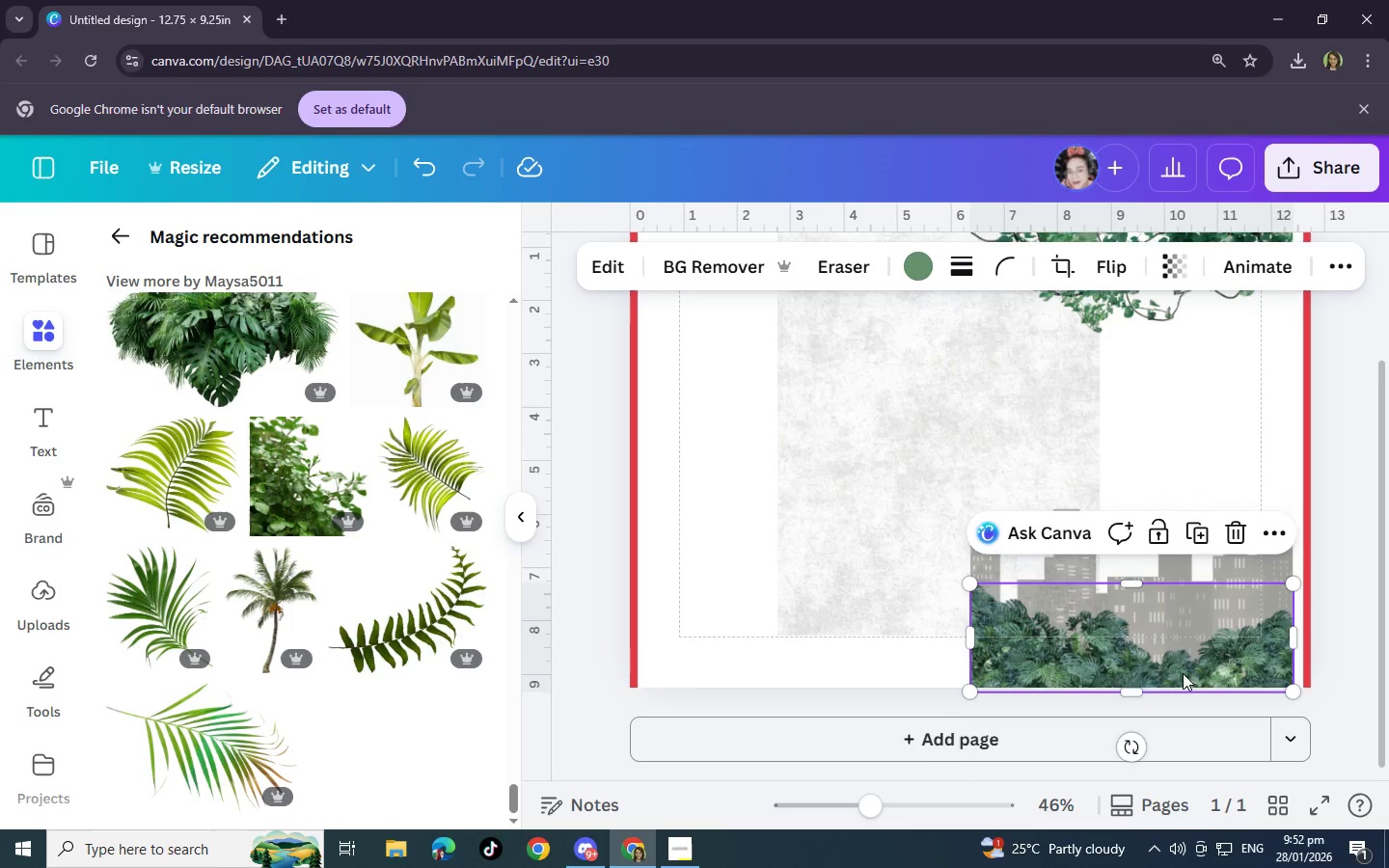 
scroll: coordinate [1183, 673], scroll_direction: up, amount: 2.0
 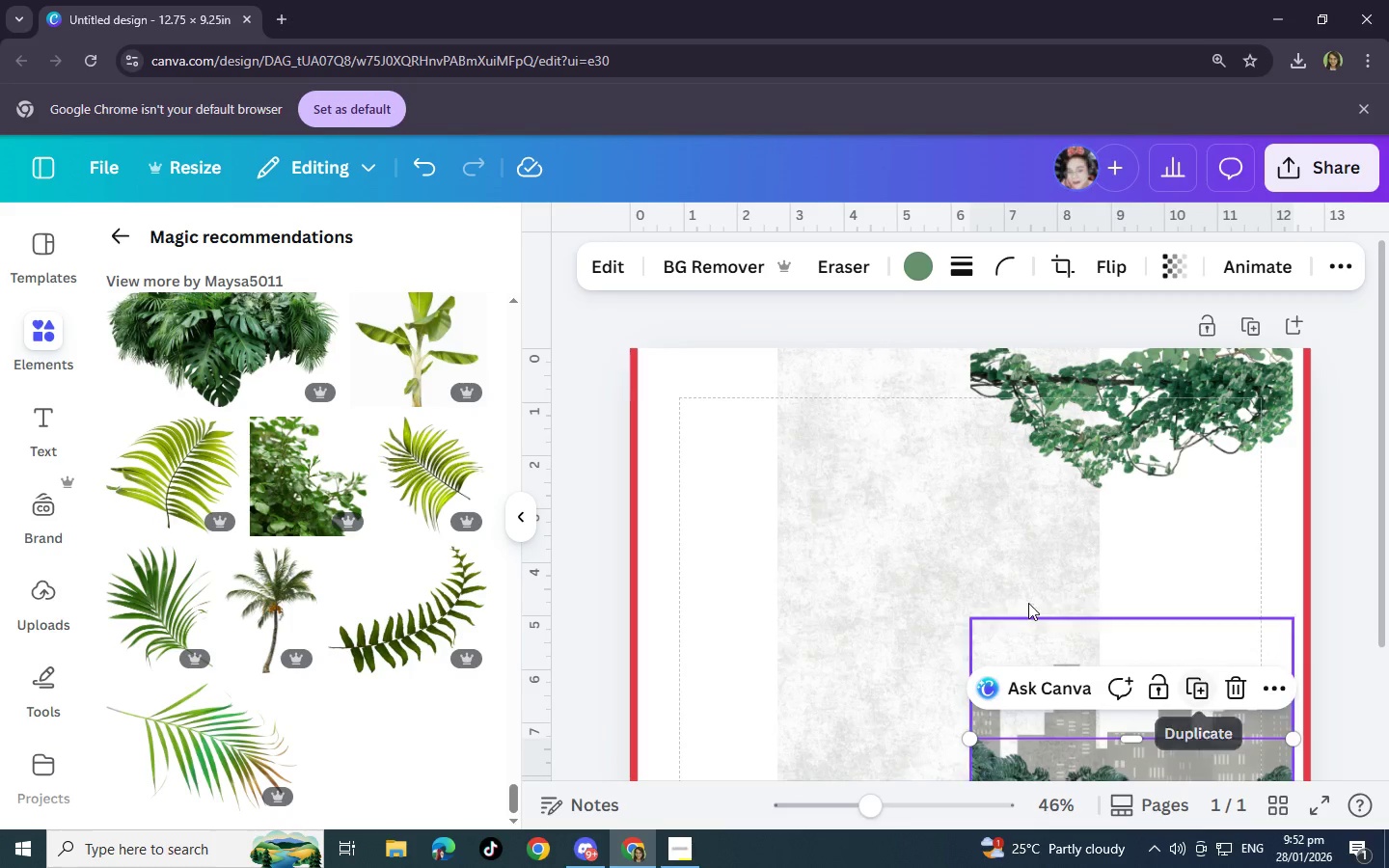 
left_click_drag(start_coordinate=[1009, 602], to_coordinate=[1199, 605])
 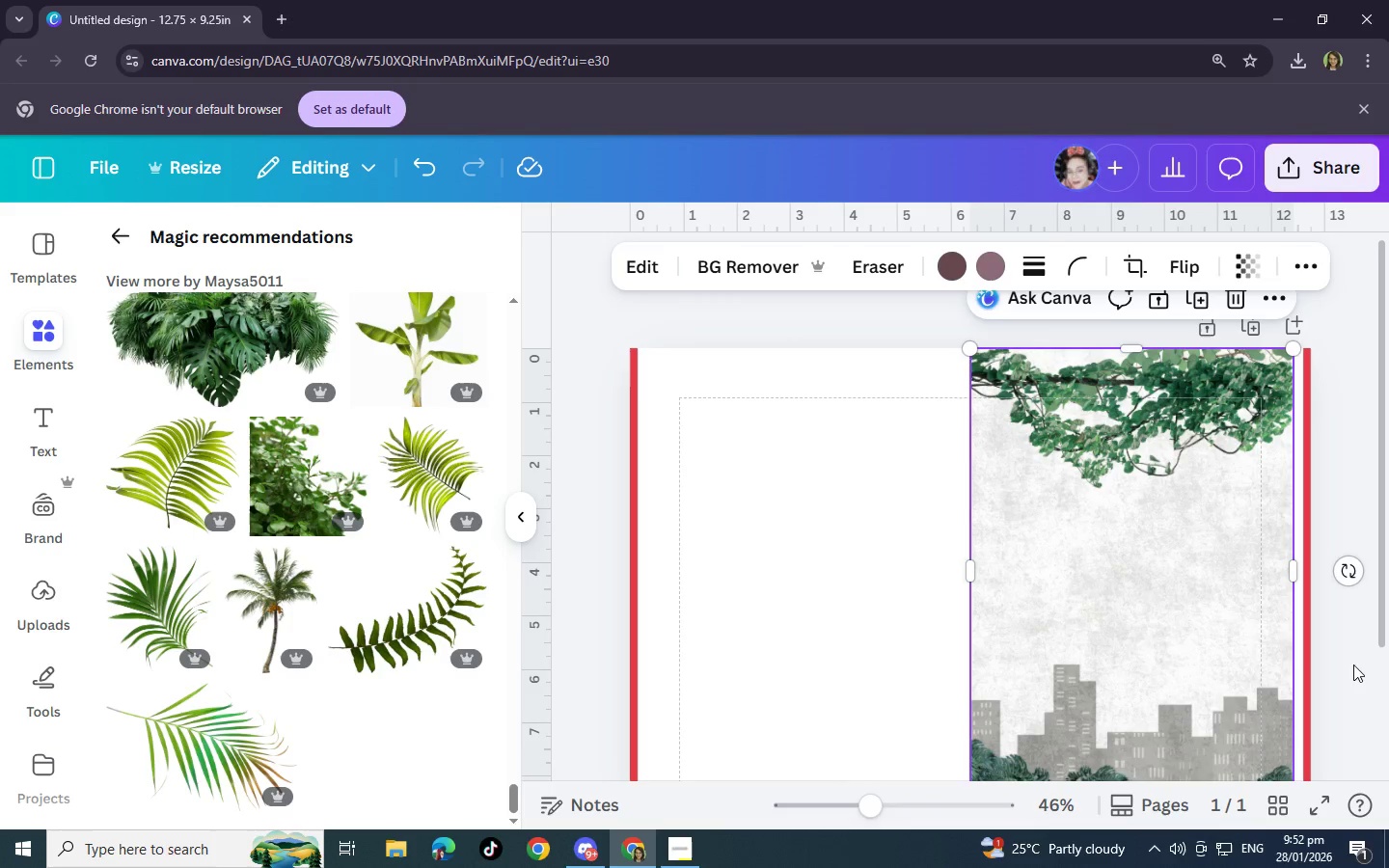 
left_click([1353, 666])
 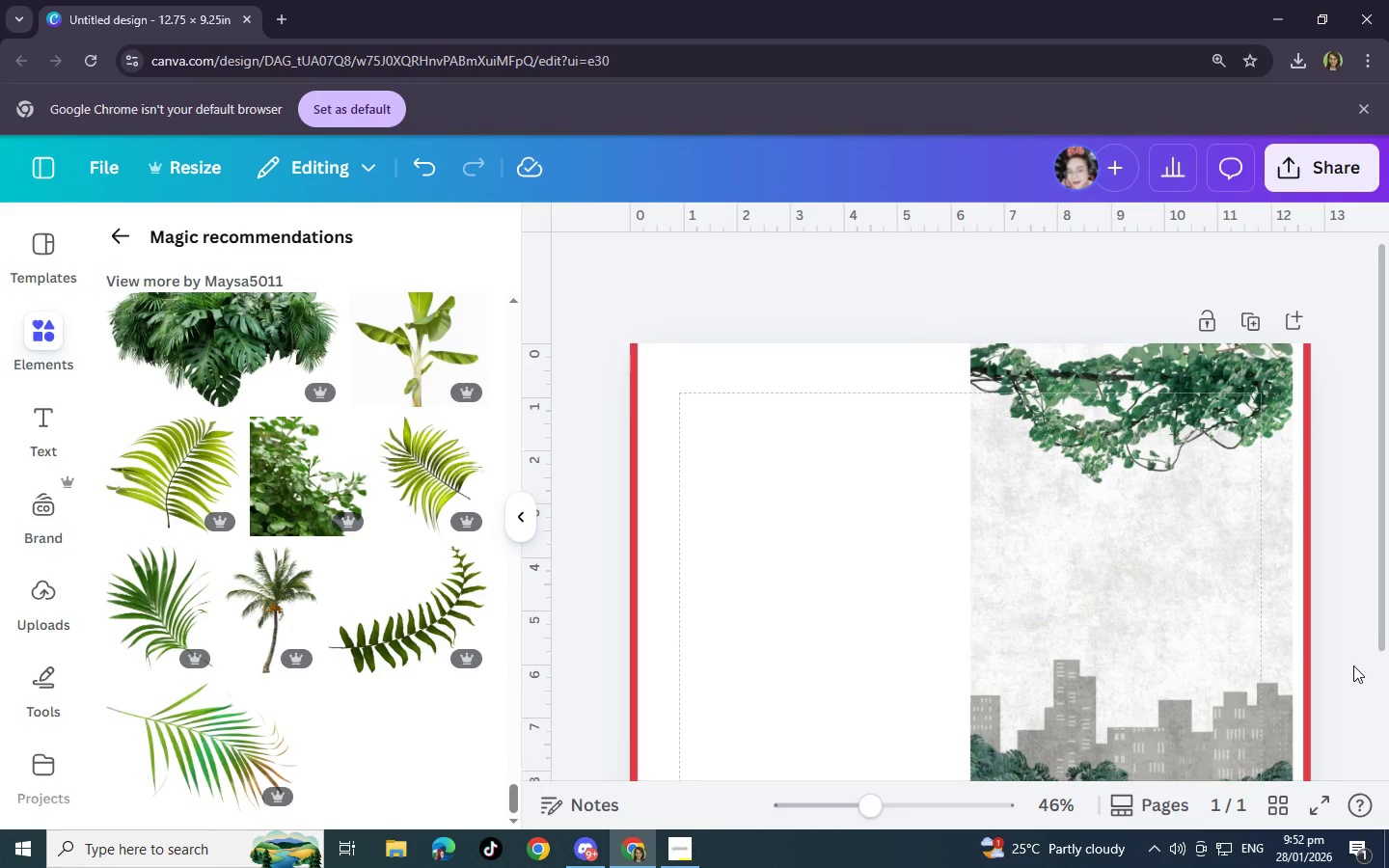 
scroll: coordinate [1353, 665], scroll_direction: down, amount: 3.0
 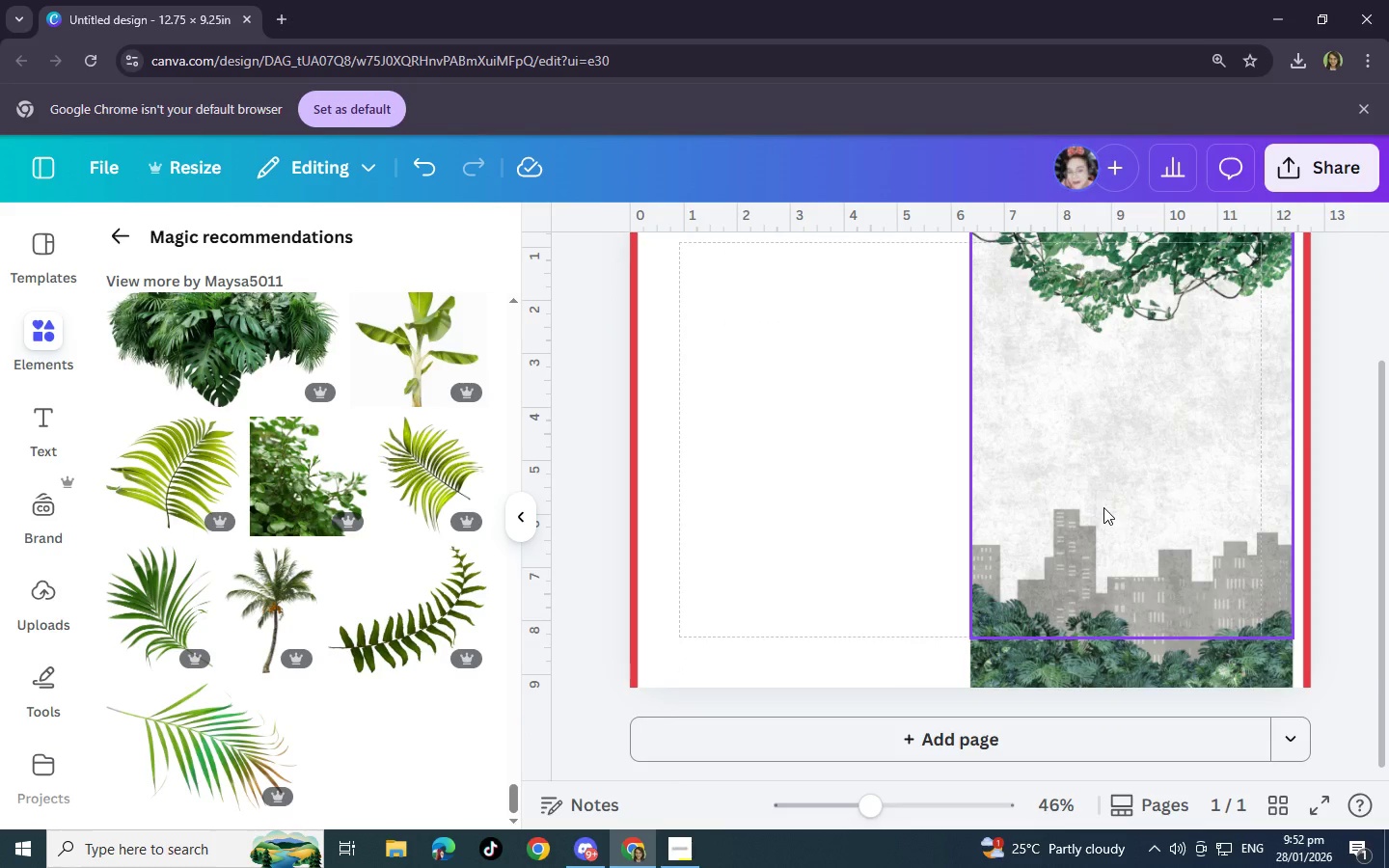 
scroll: coordinate [1103, 532], scroll_direction: up, amount: 3.0
 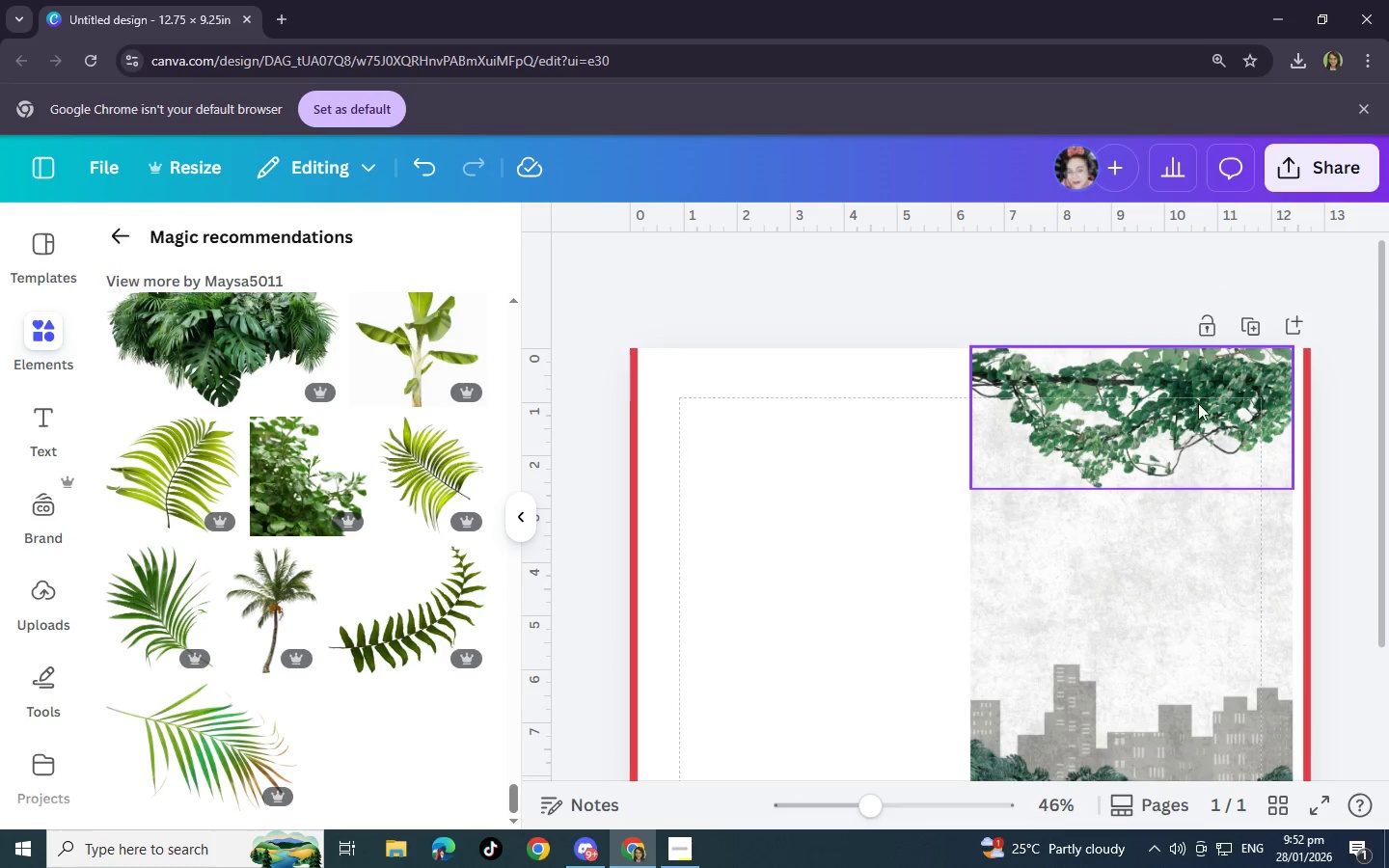 
left_click([1198, 407])
 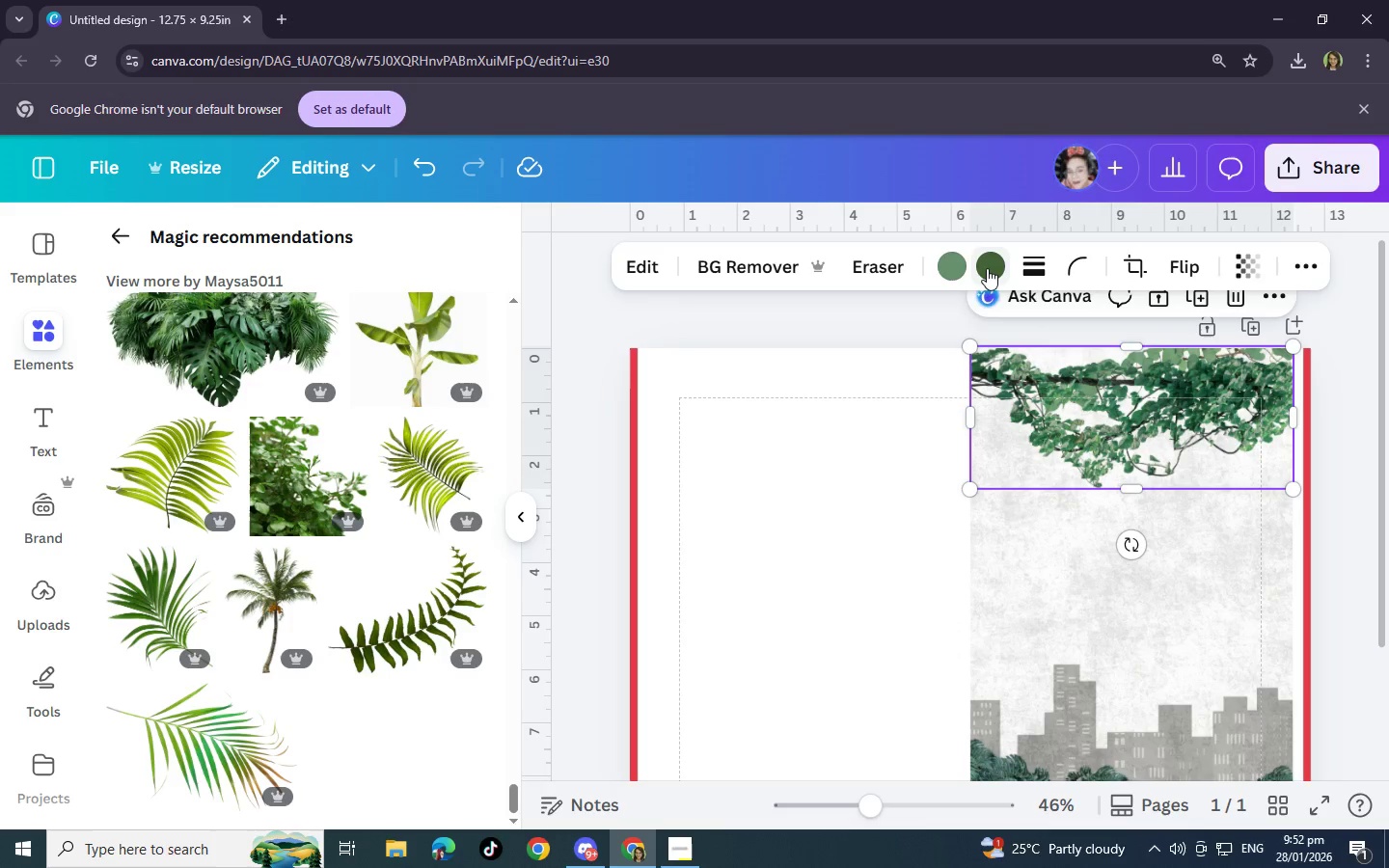 
left_click([987, 267])
 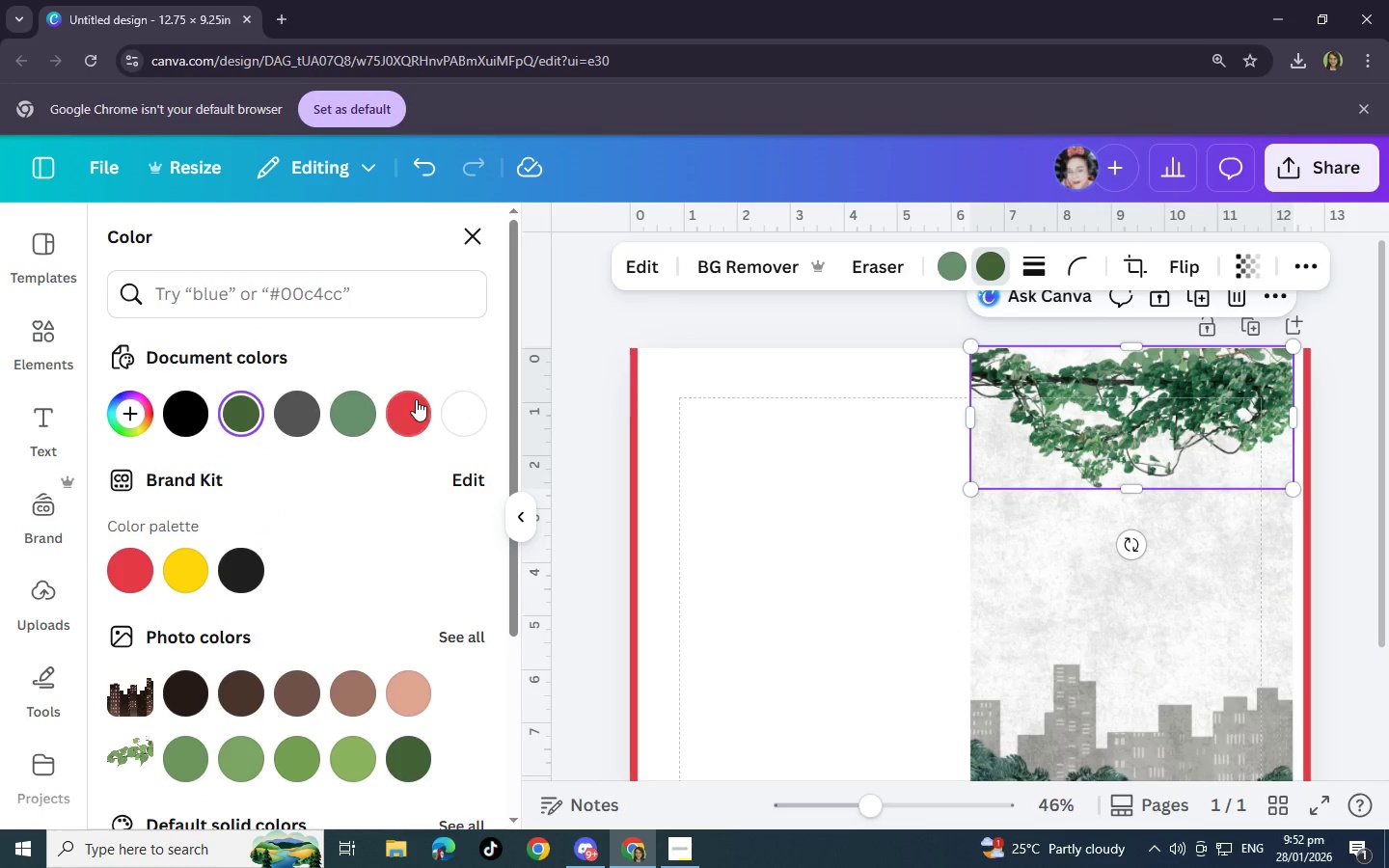 
left_click([304, 414])
 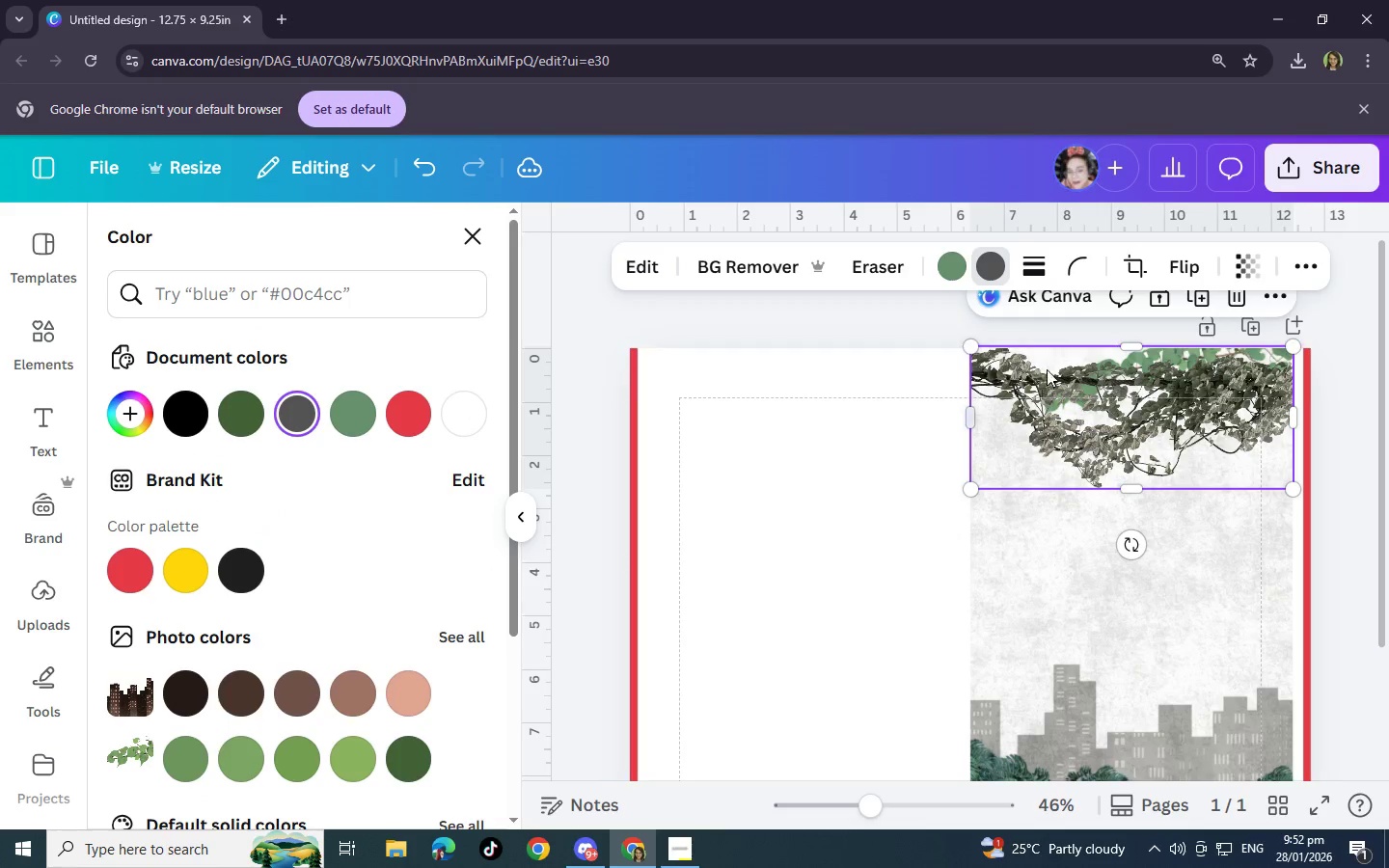 
left_click([1161, 354])
 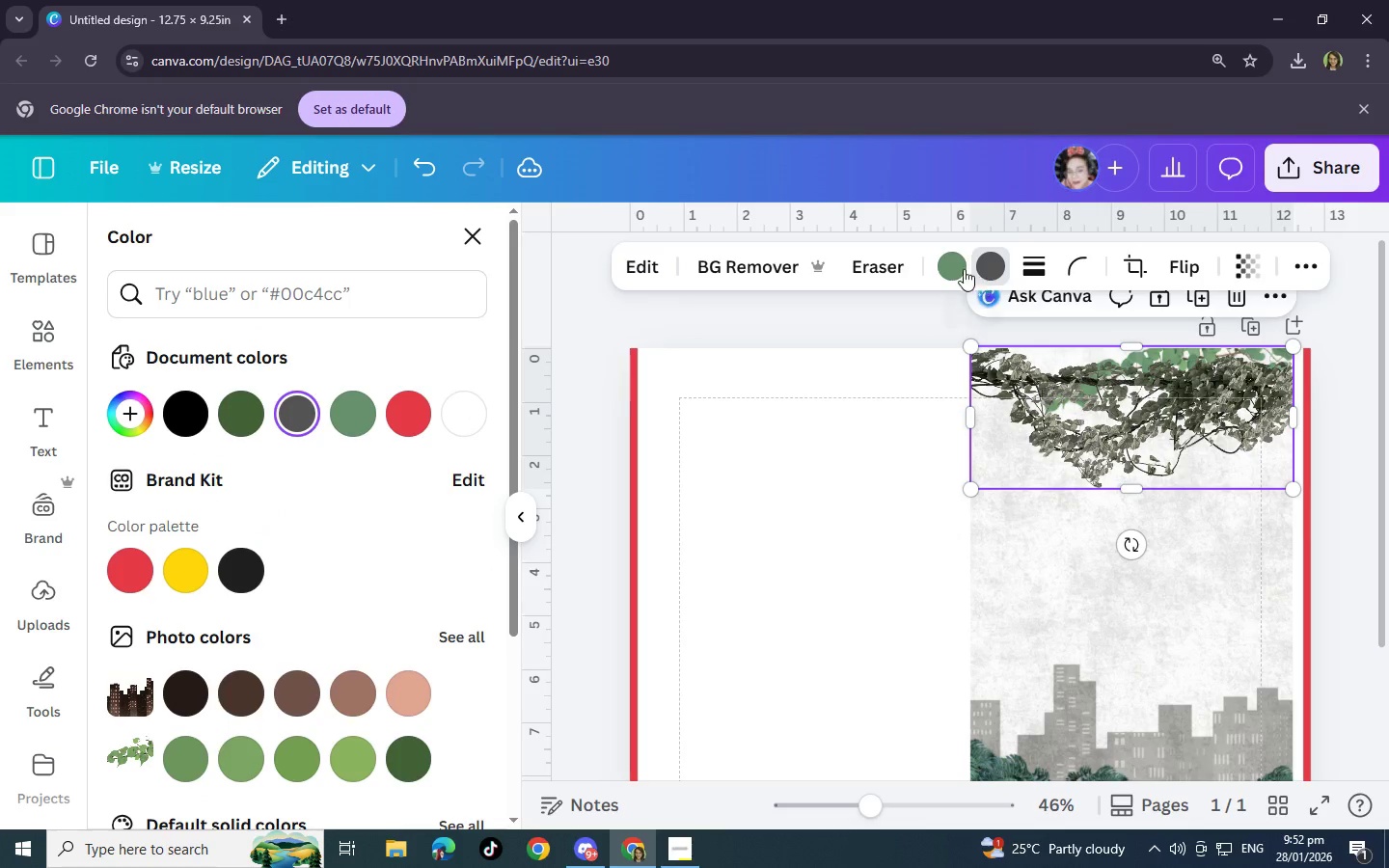 
left_click([957, 267])
 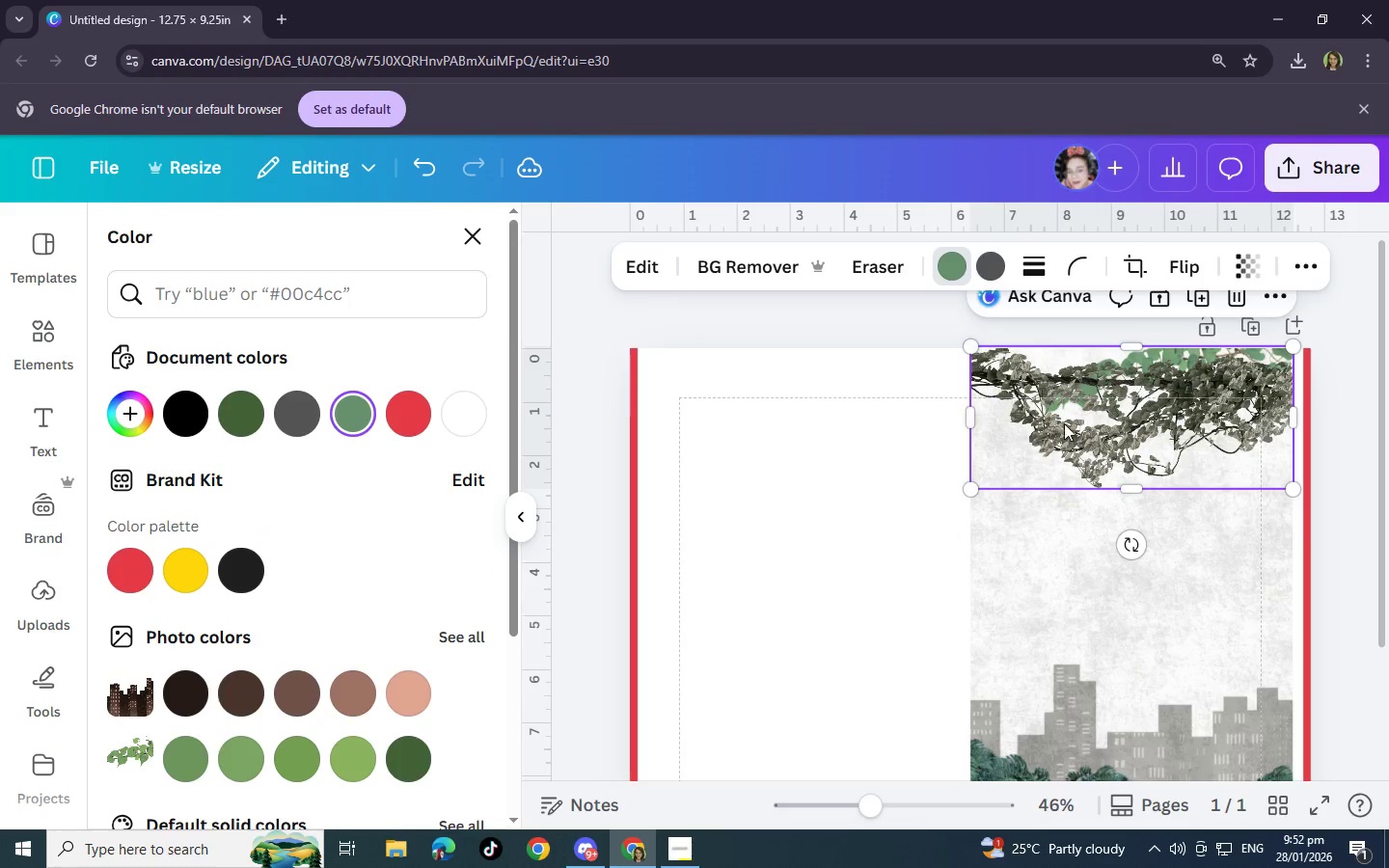 
left_click([1116, 426])
 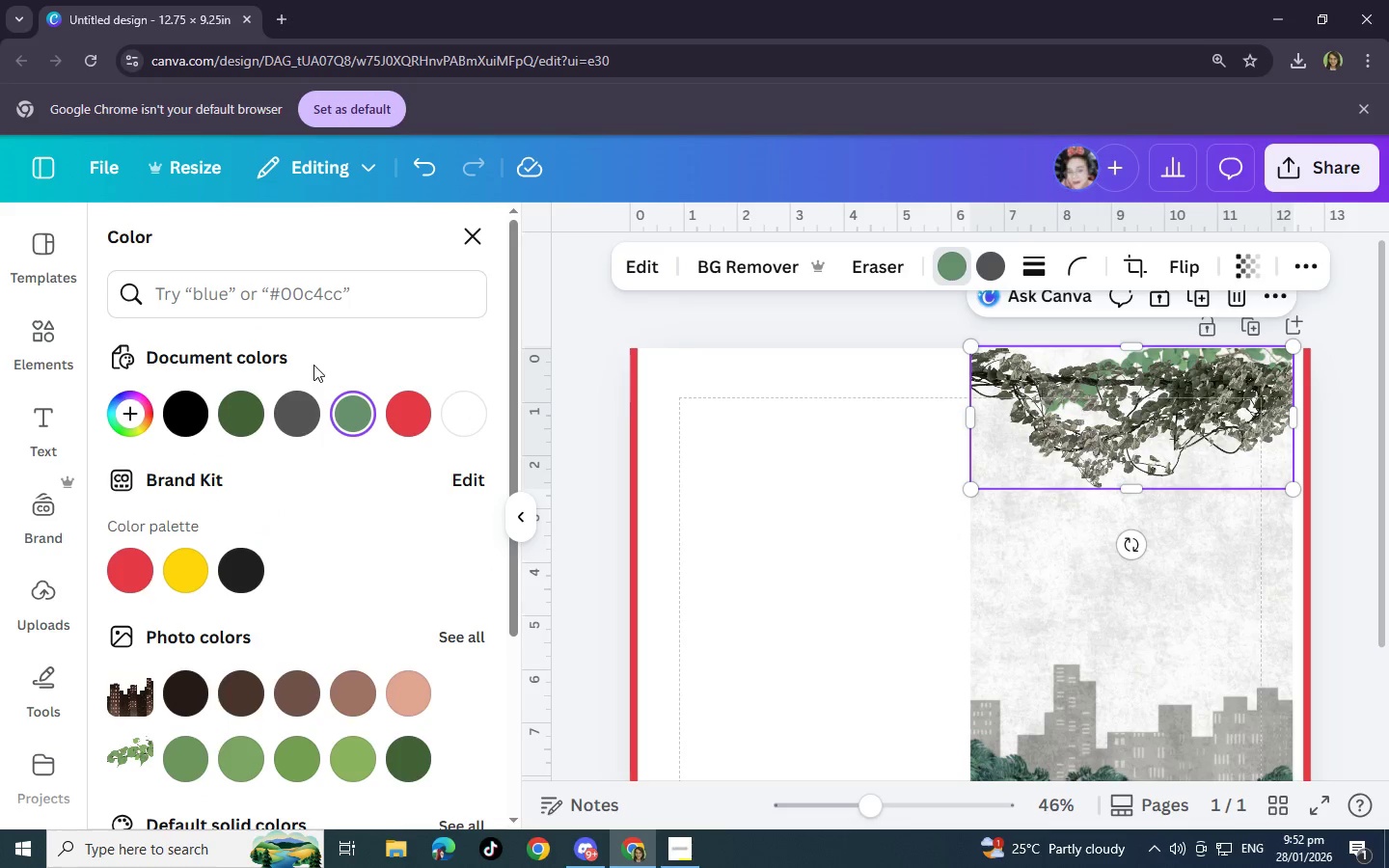 
mouse_move([275, 406])
 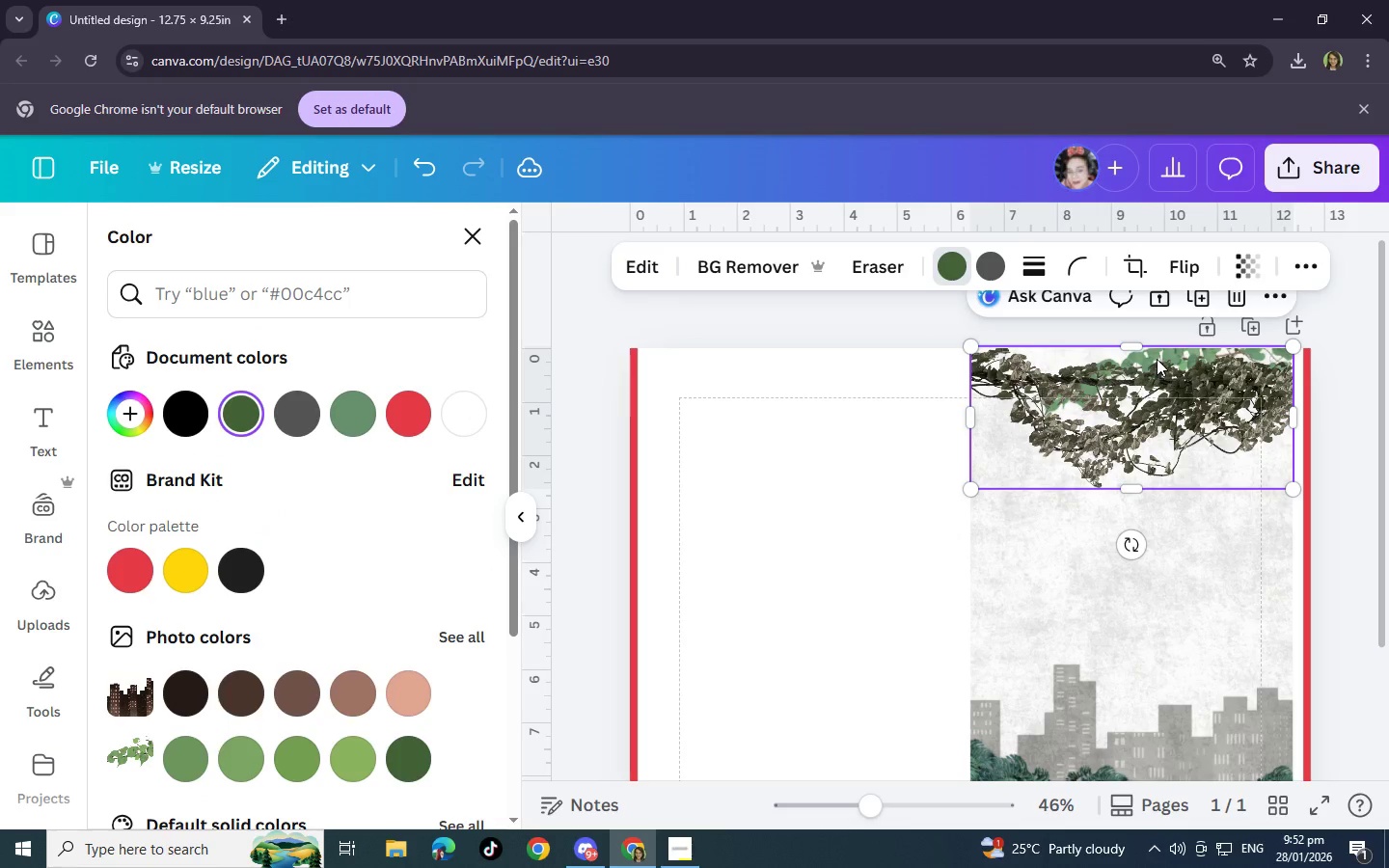 
left_click([1157, 359])
 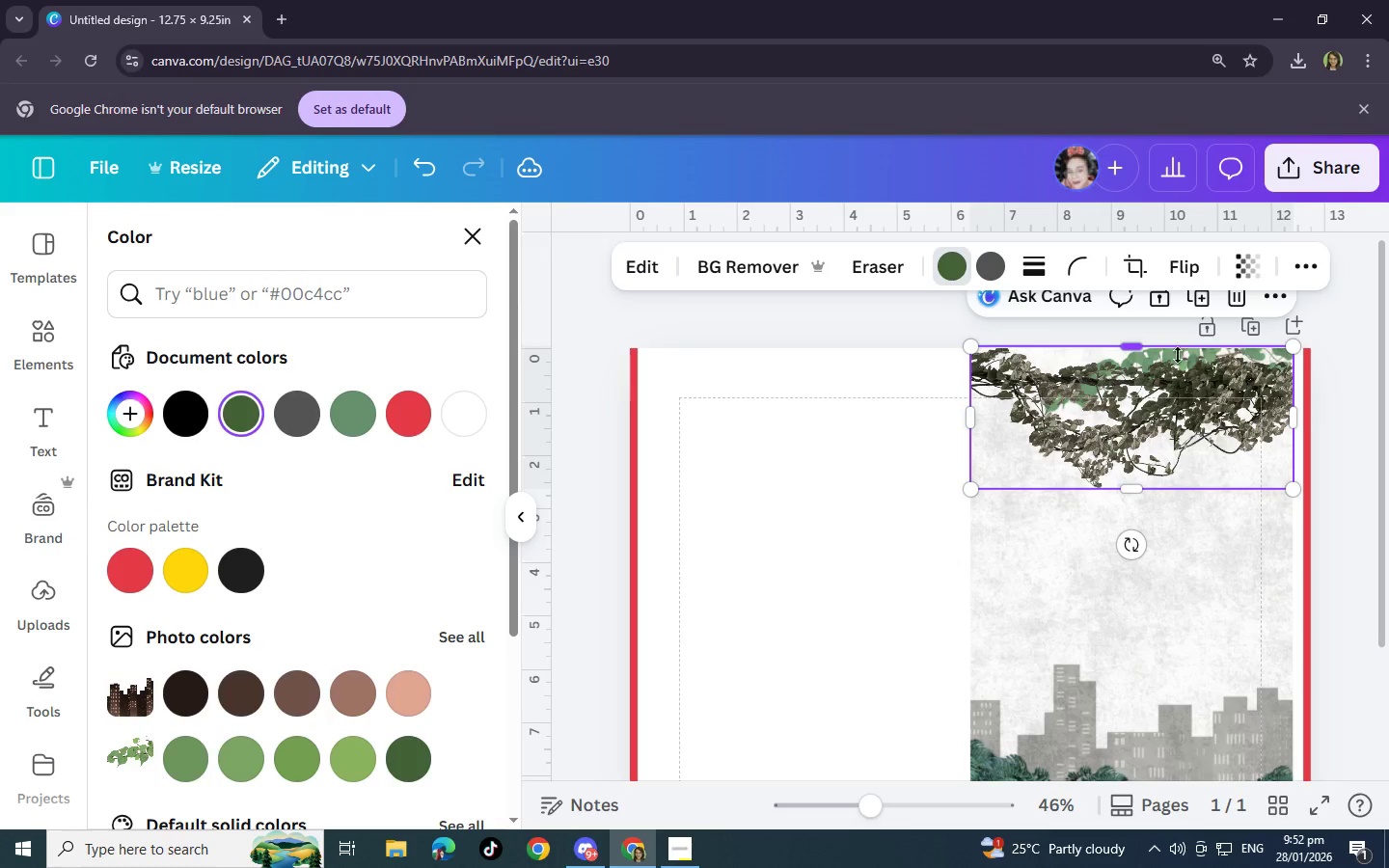 
left_click([1166, 355])
 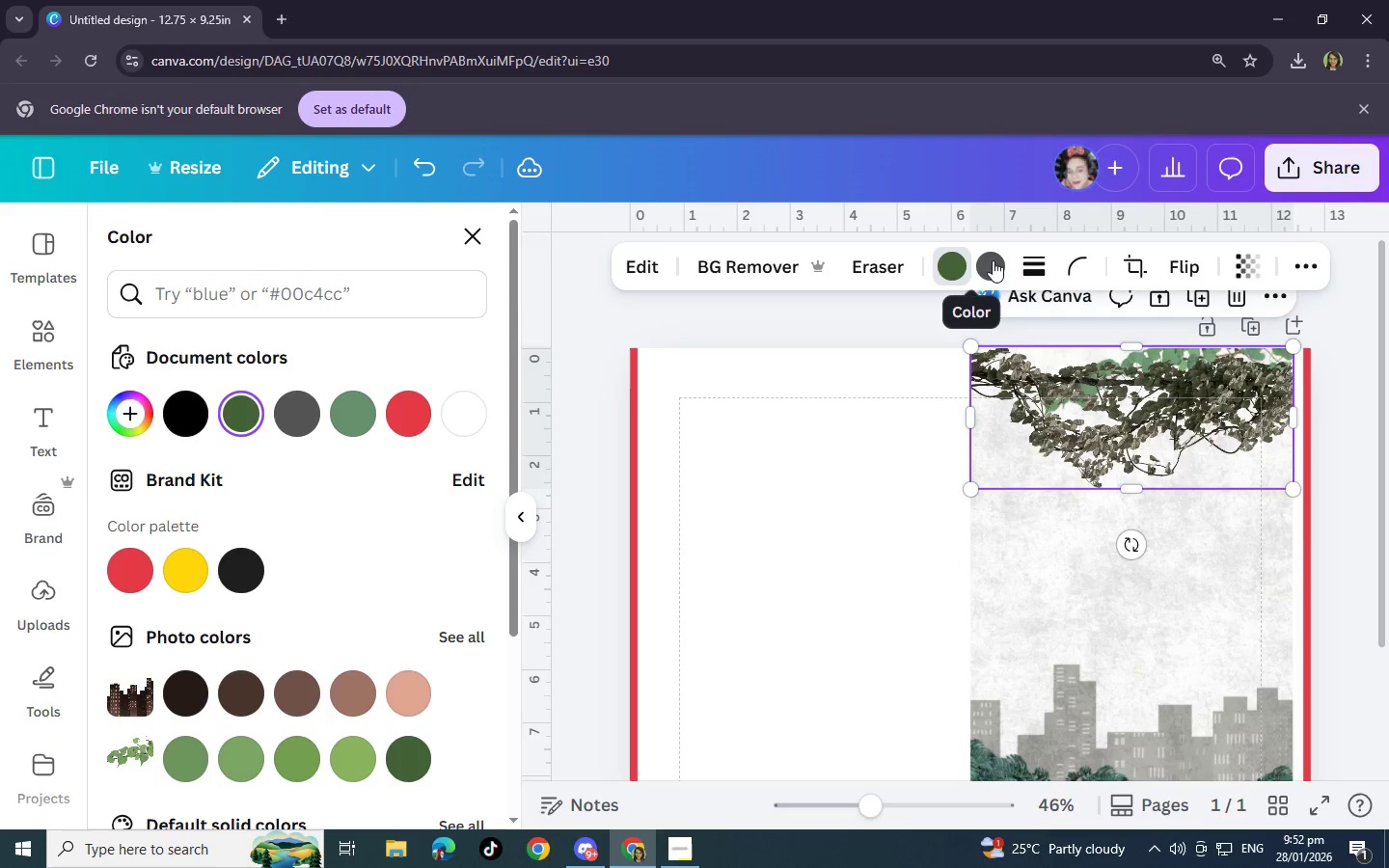 
left_click([1006, 262])
 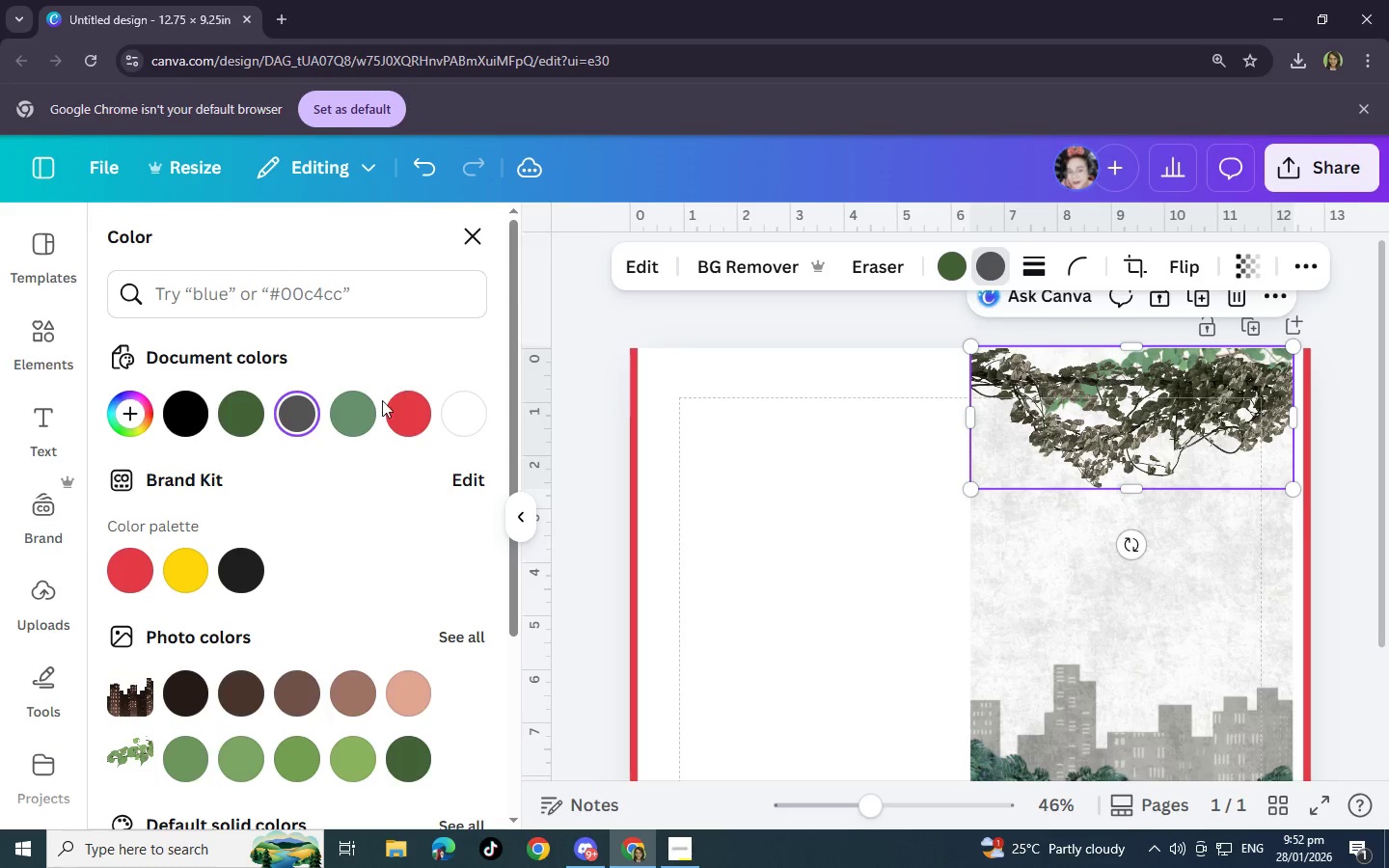 
left_click([359, 408])
 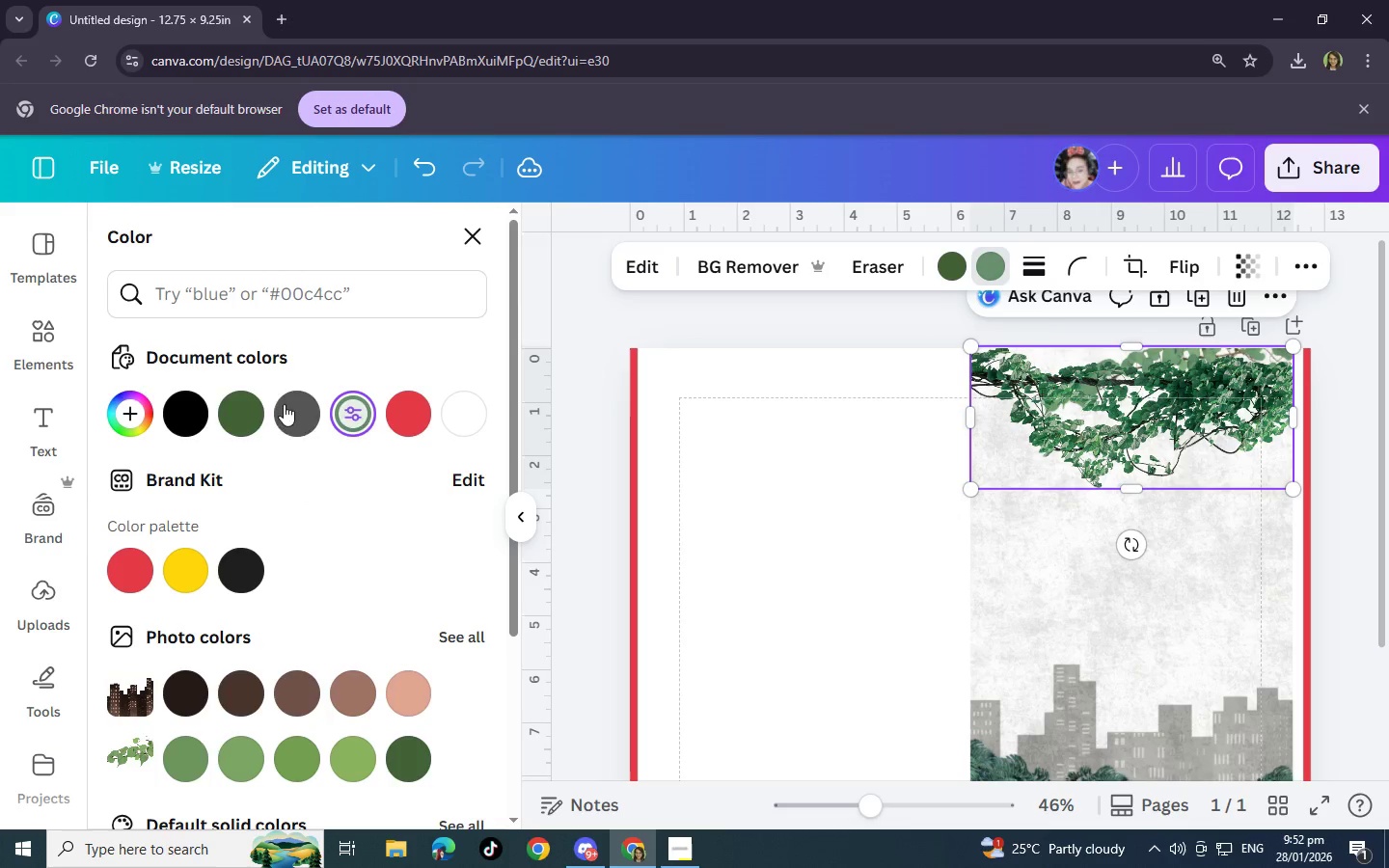 
left_click([248, 413])
 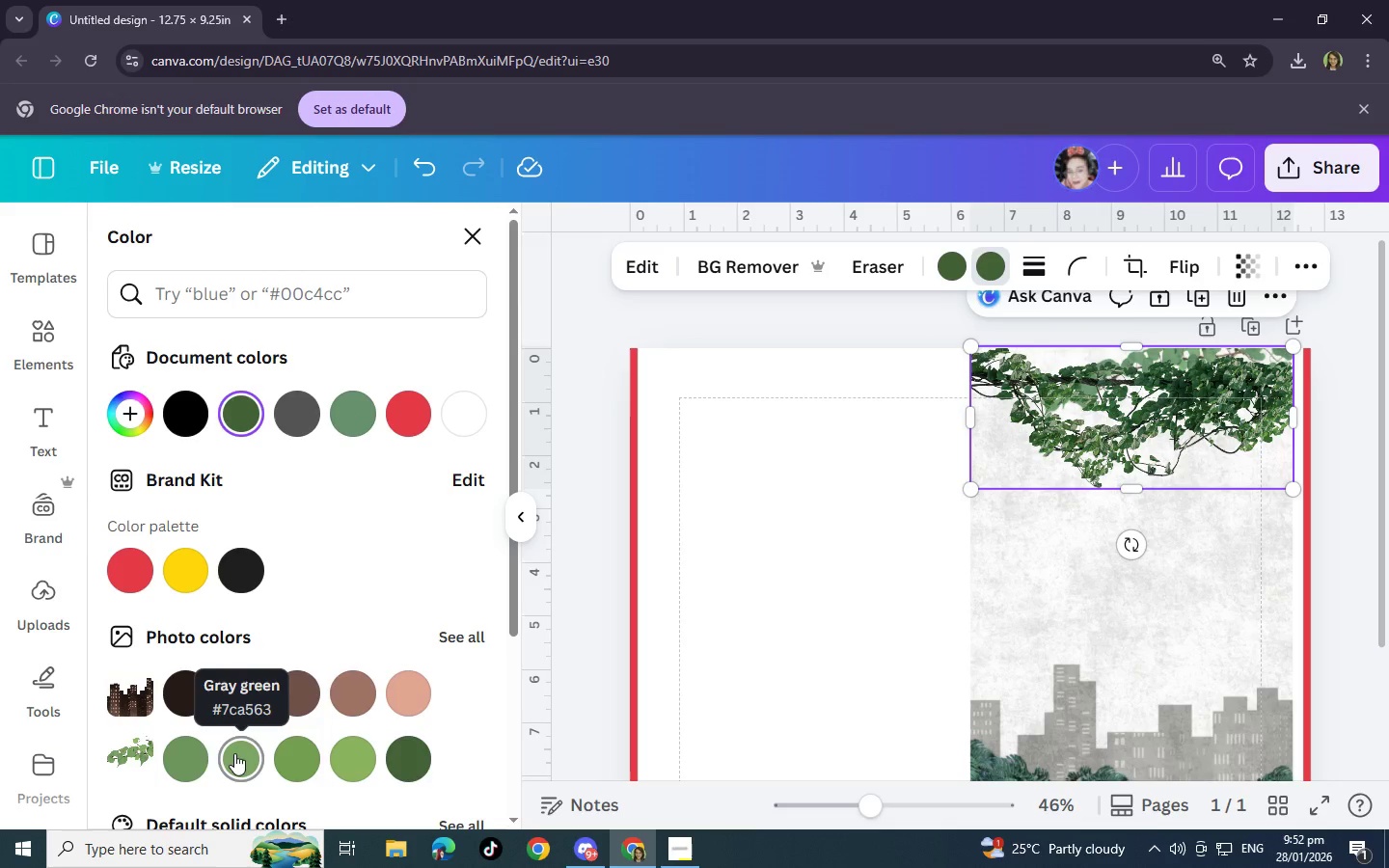 
wait(6.3)
 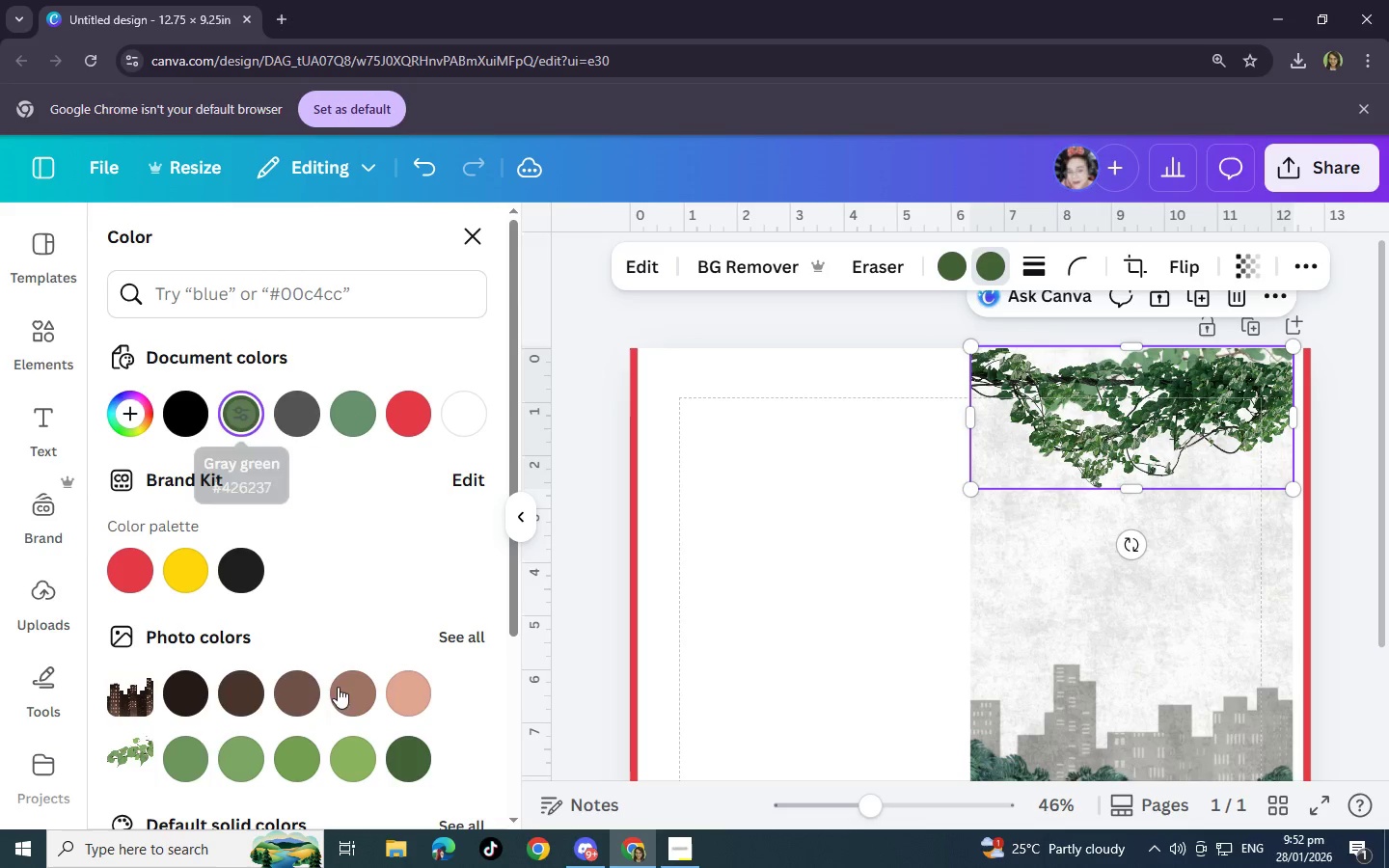 
scroll: coordinate [1165, 552], scroll_direction: down, amount: 4.0
 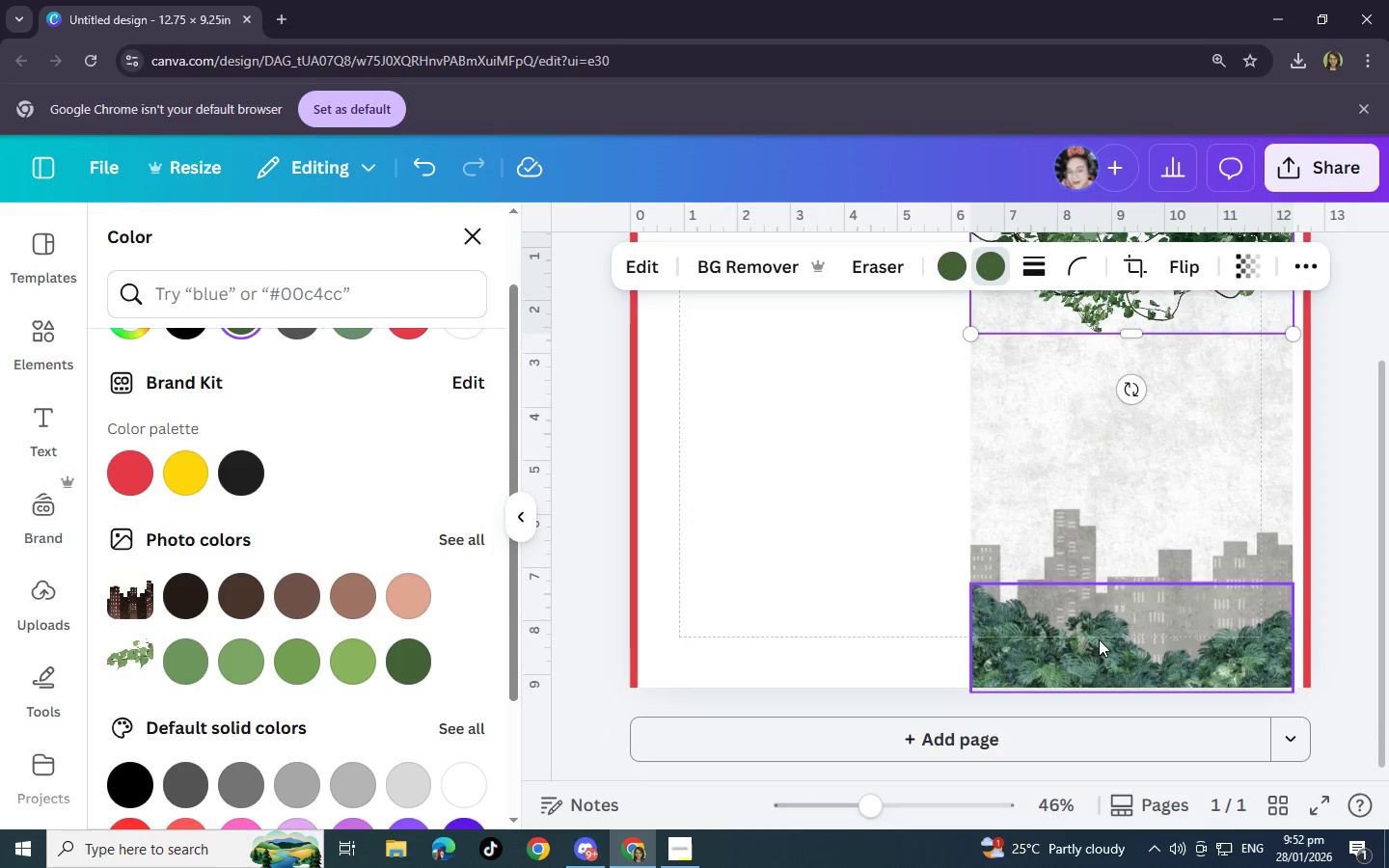 
scroll: coordinate [1349, 548], scroll_direction: up, amount: 1.0
 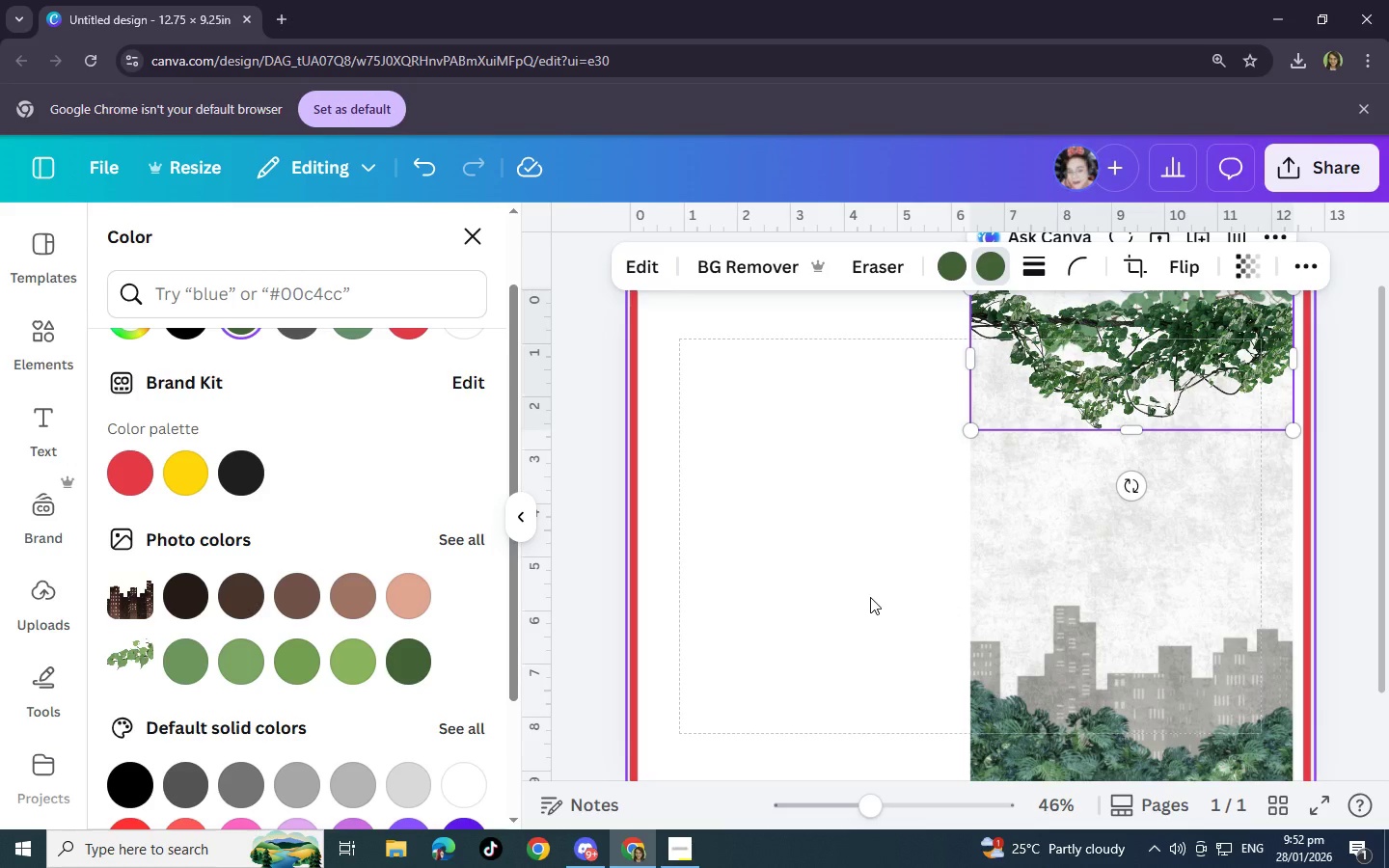 
wait(17.84)
 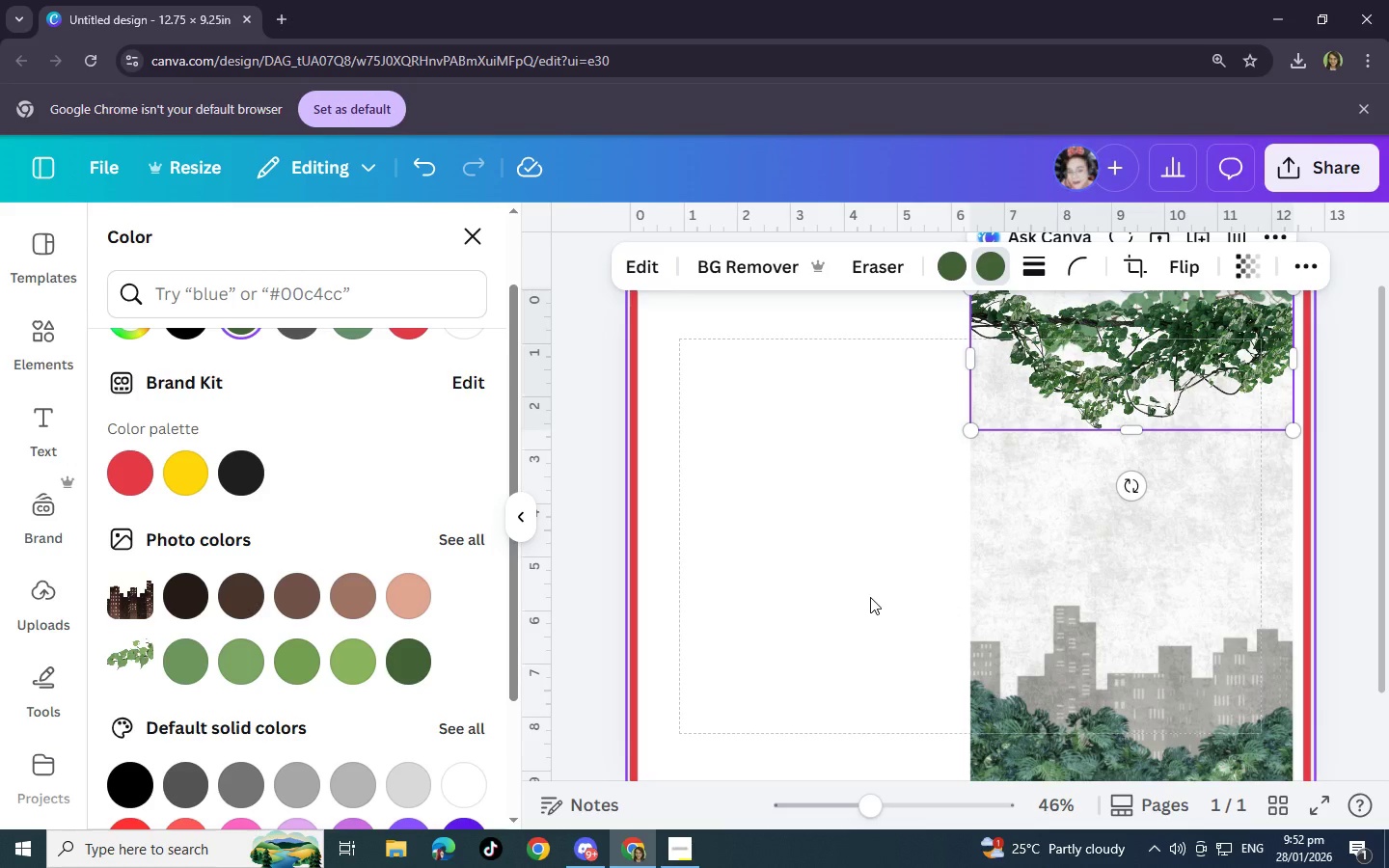 
scroll: coordinate [286, 589], scroll_direction: down, amount: 2.0
 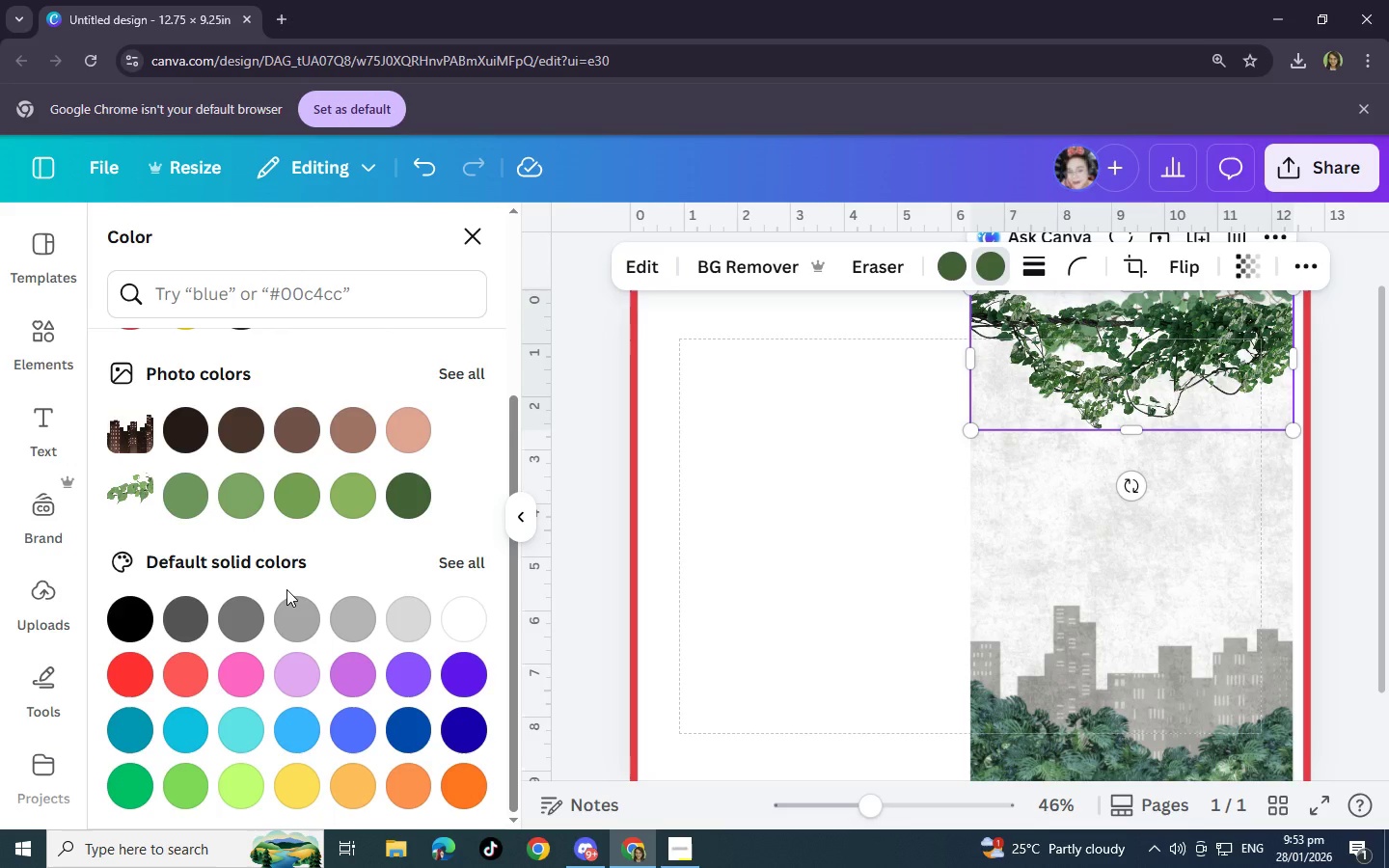 
wait(6.25)
 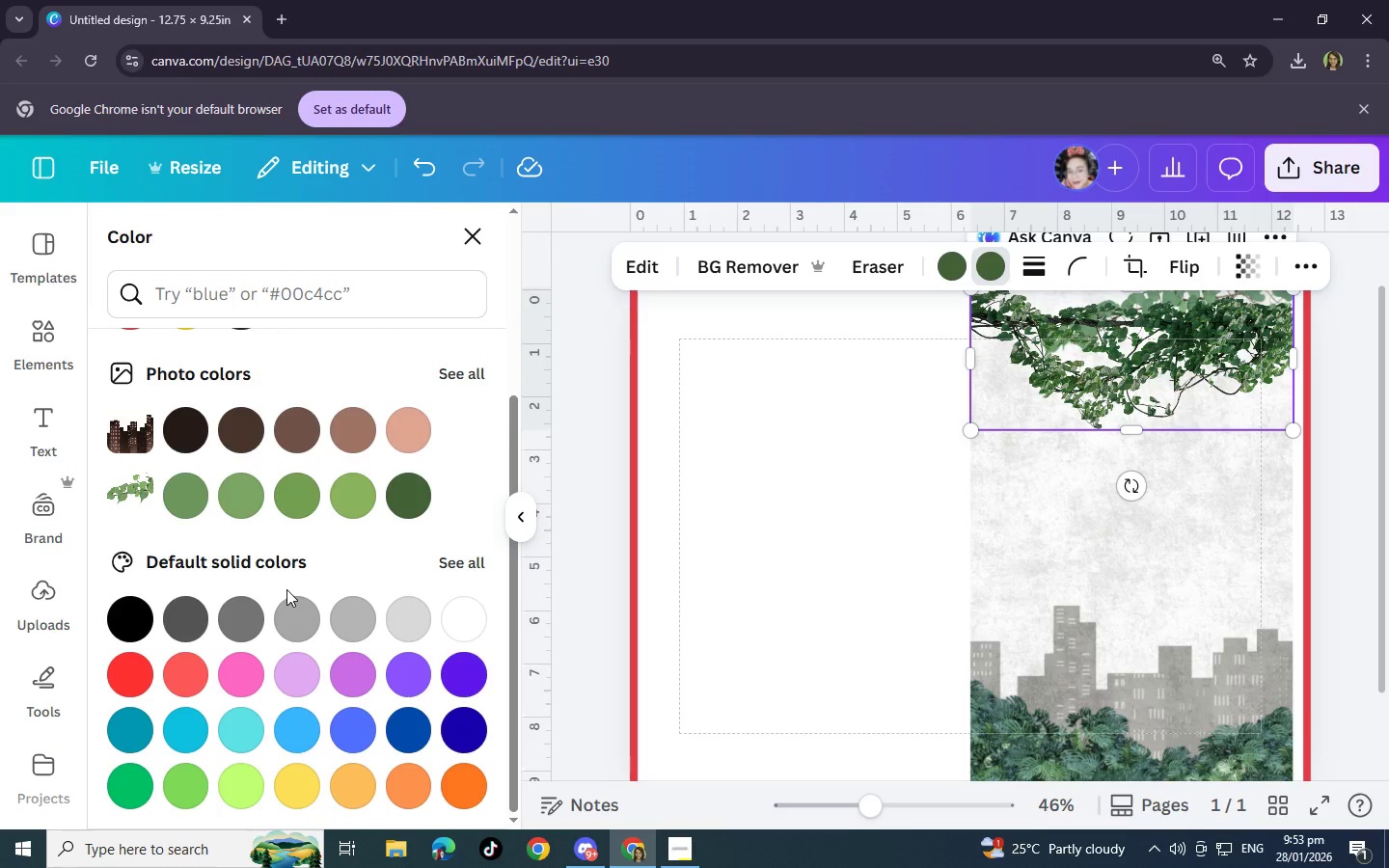 
scroll: coordinate [472, 524], scroll_direction: down, amount: 3.0
 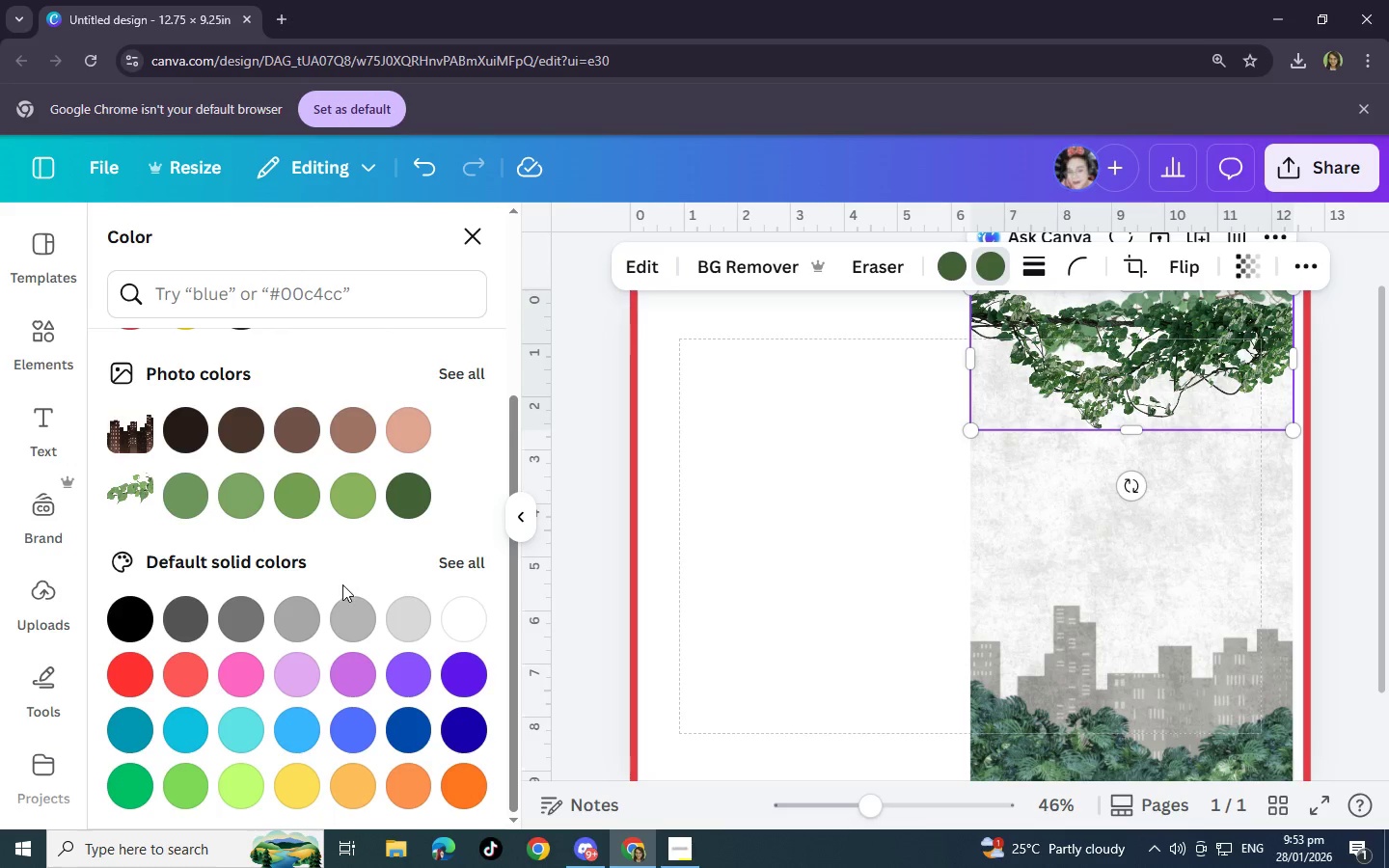 
mouse_move([372, 600])
 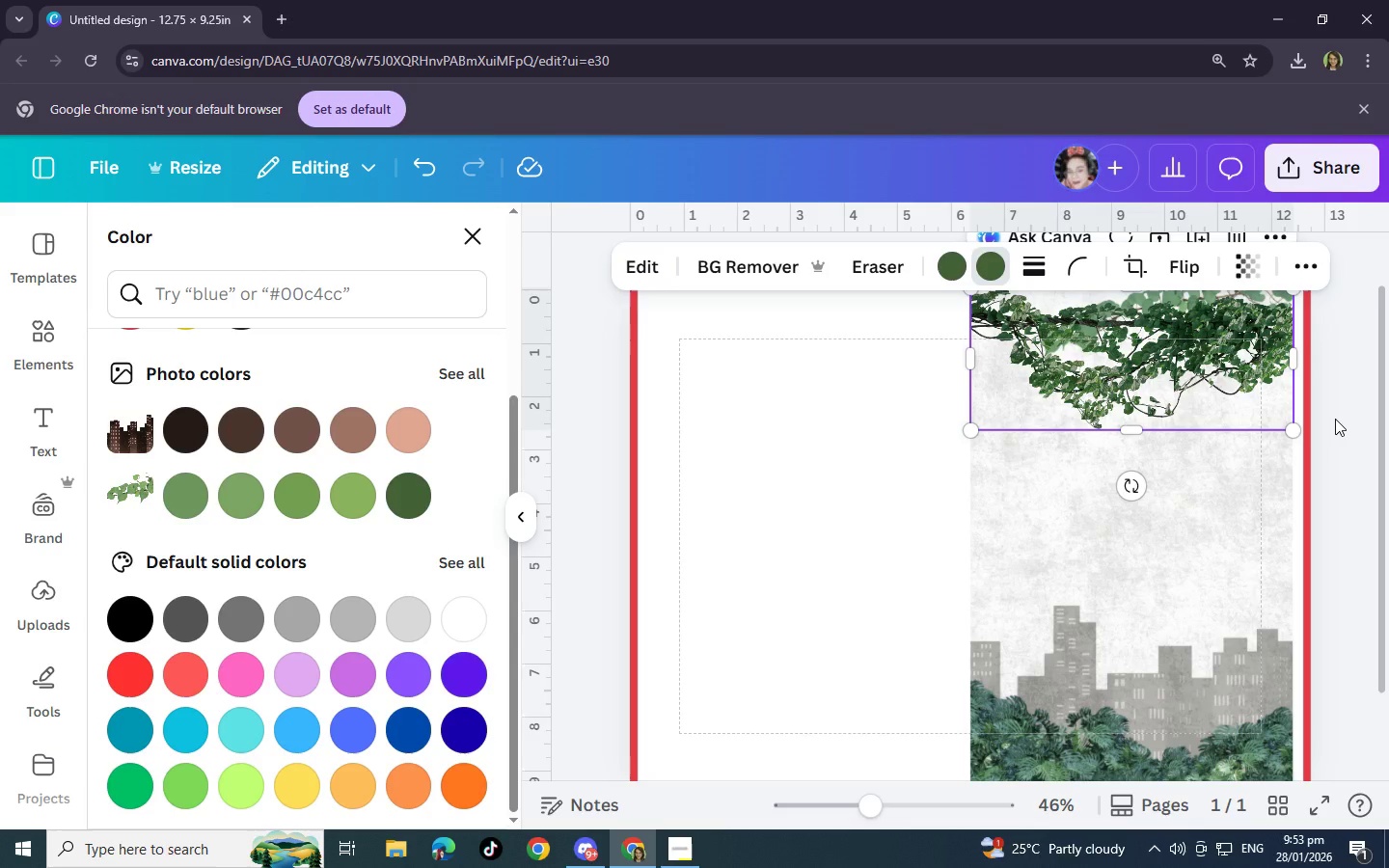 
scroll: coordinate [1335, 419], scroll_direction: up, amount: 1.0
 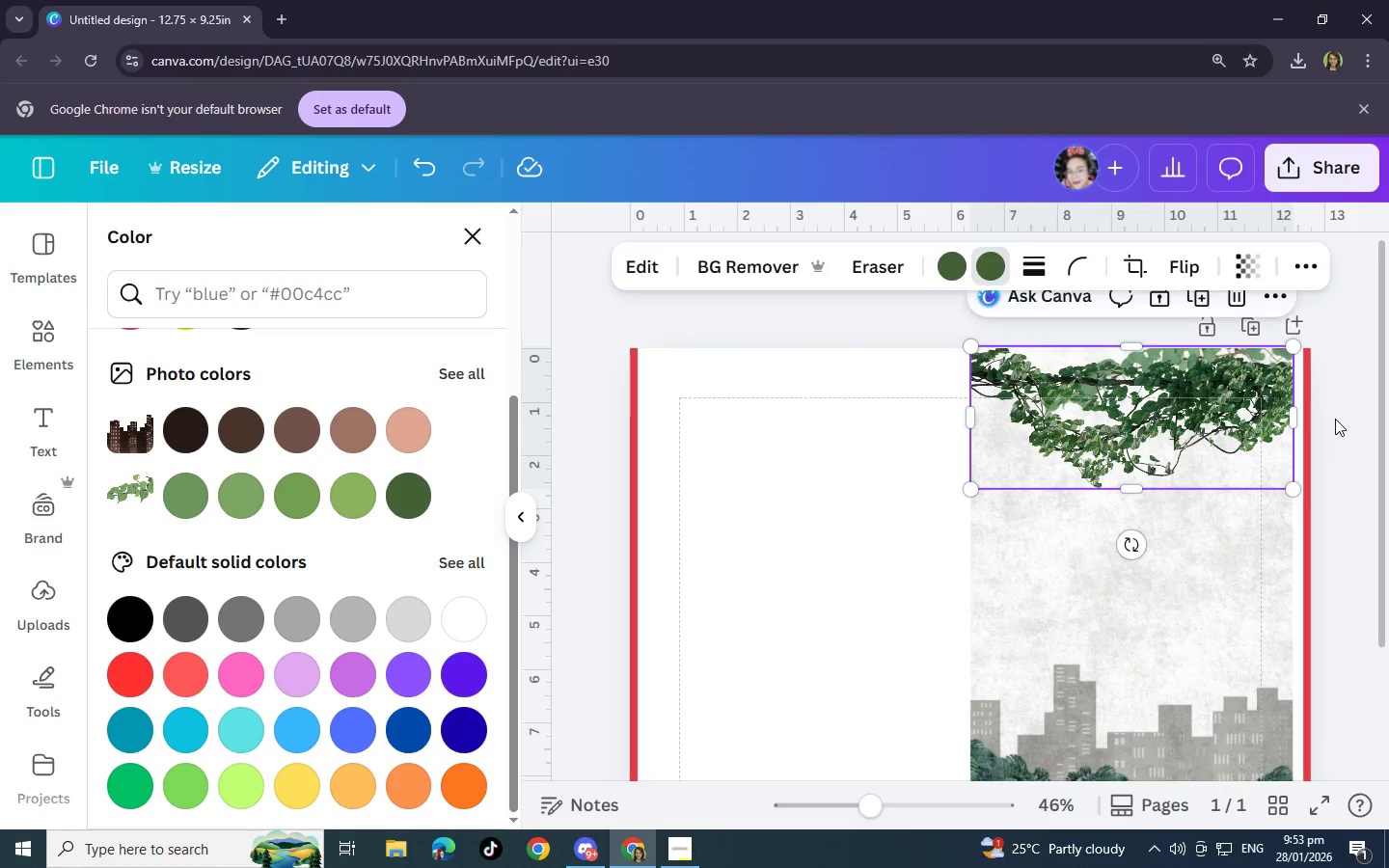 
scroll: coordinate [1335, 419], scroll_direction: down, amount: 2.0
 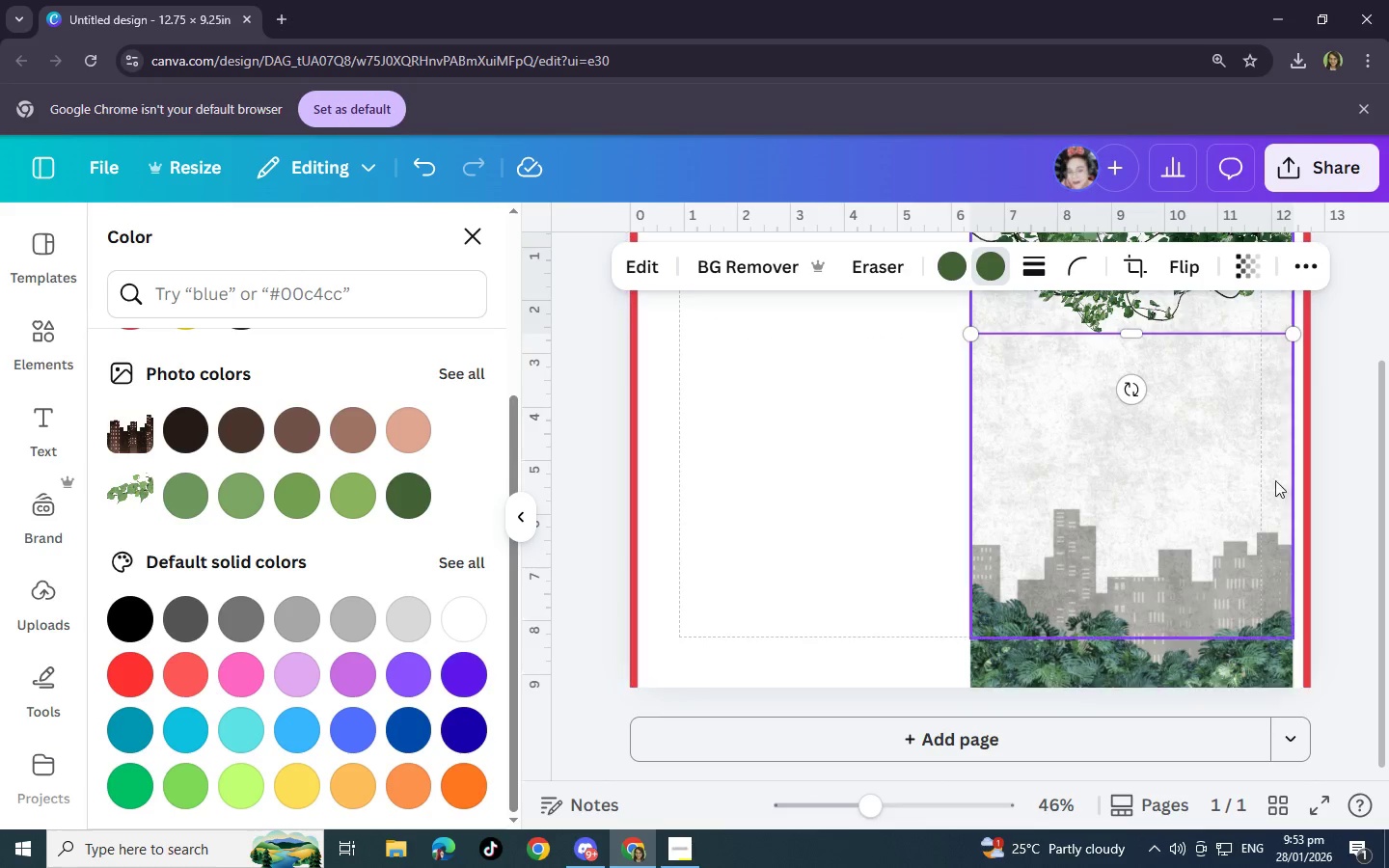 
left_click([1266, 491])
 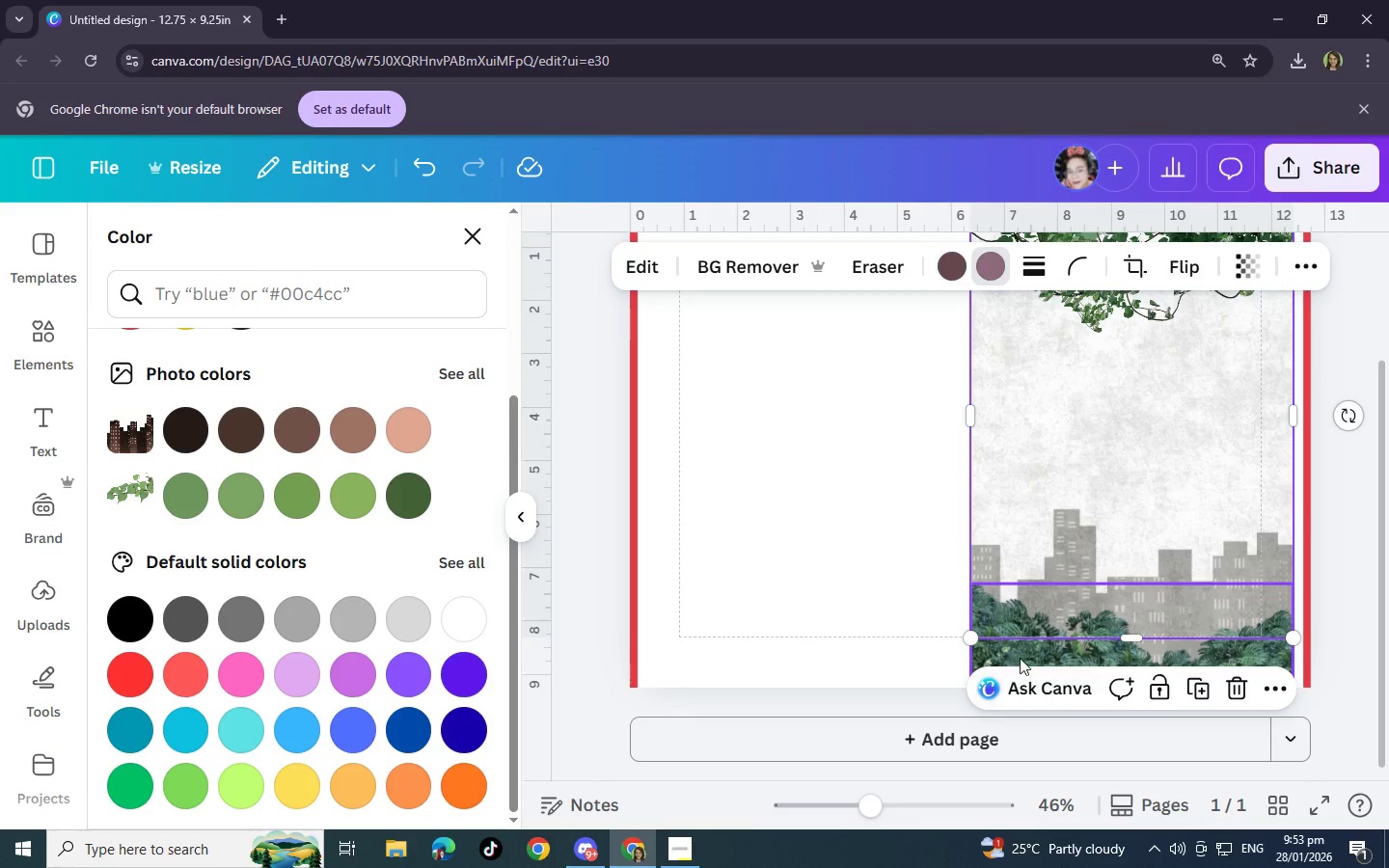 
left_click([1021, 655])
 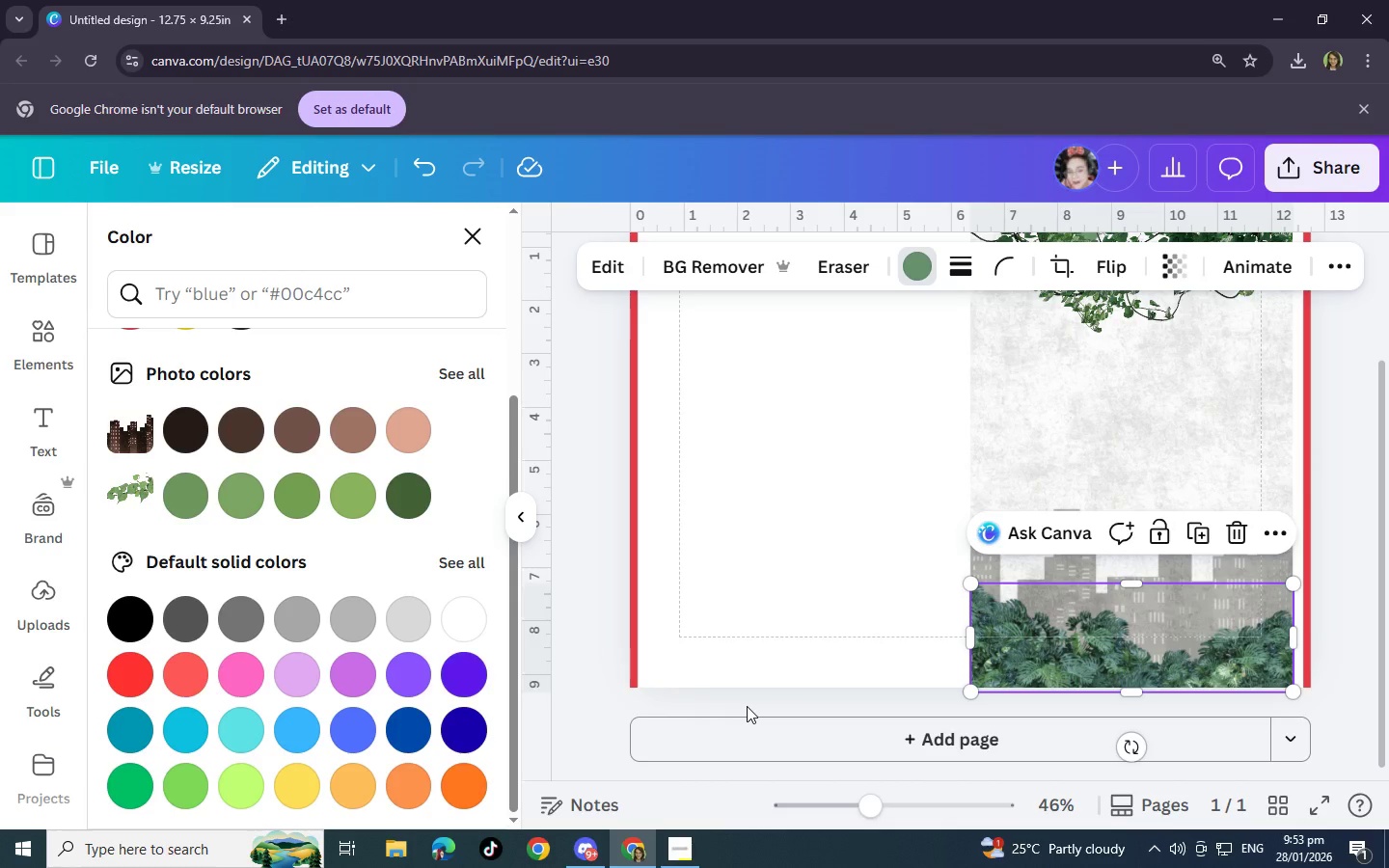 
wait(40.52)
 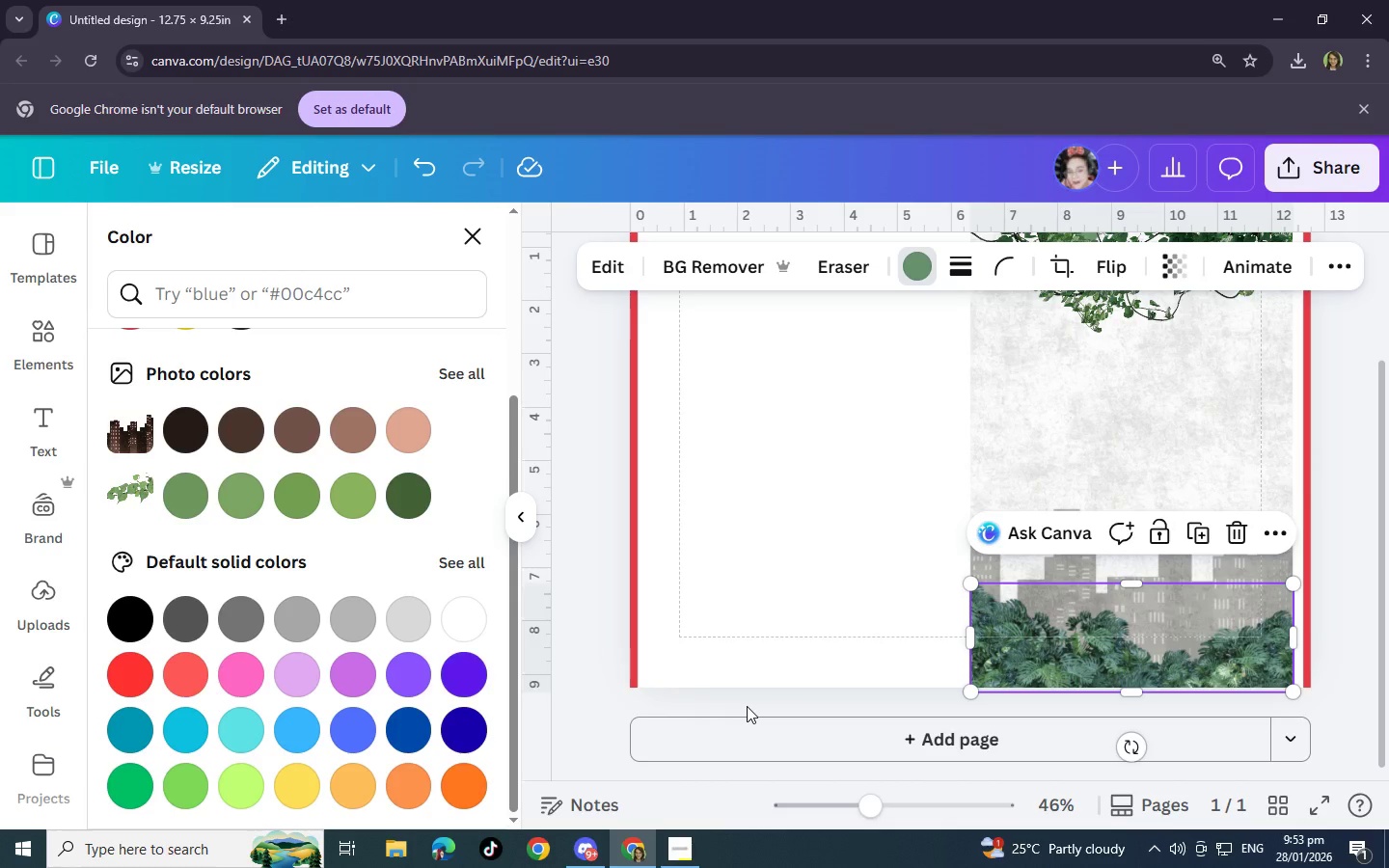 
scroll: coordinate [542, 615], scroll_direction: down, amount: 6.0
 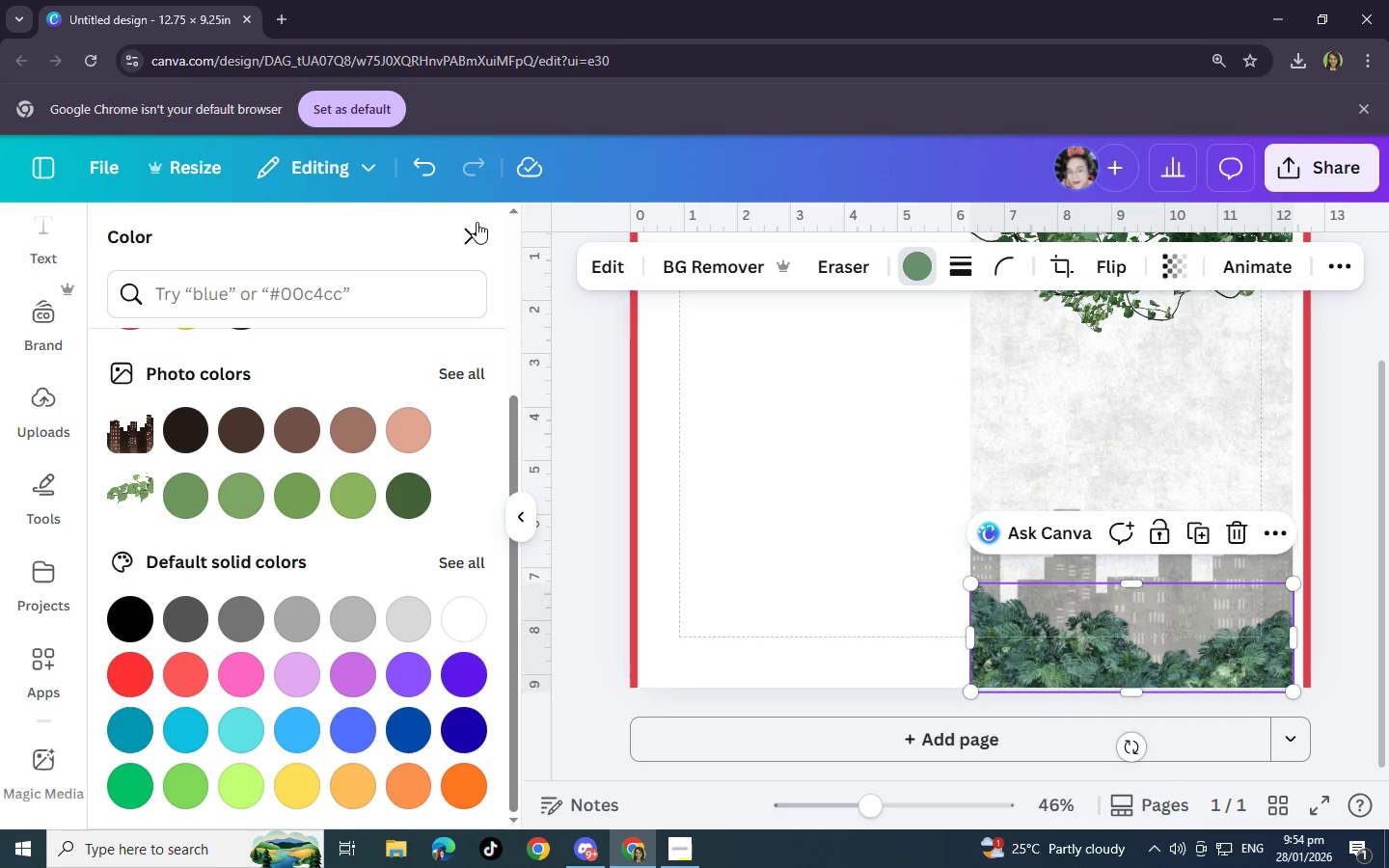 
left_click([479, 231])
 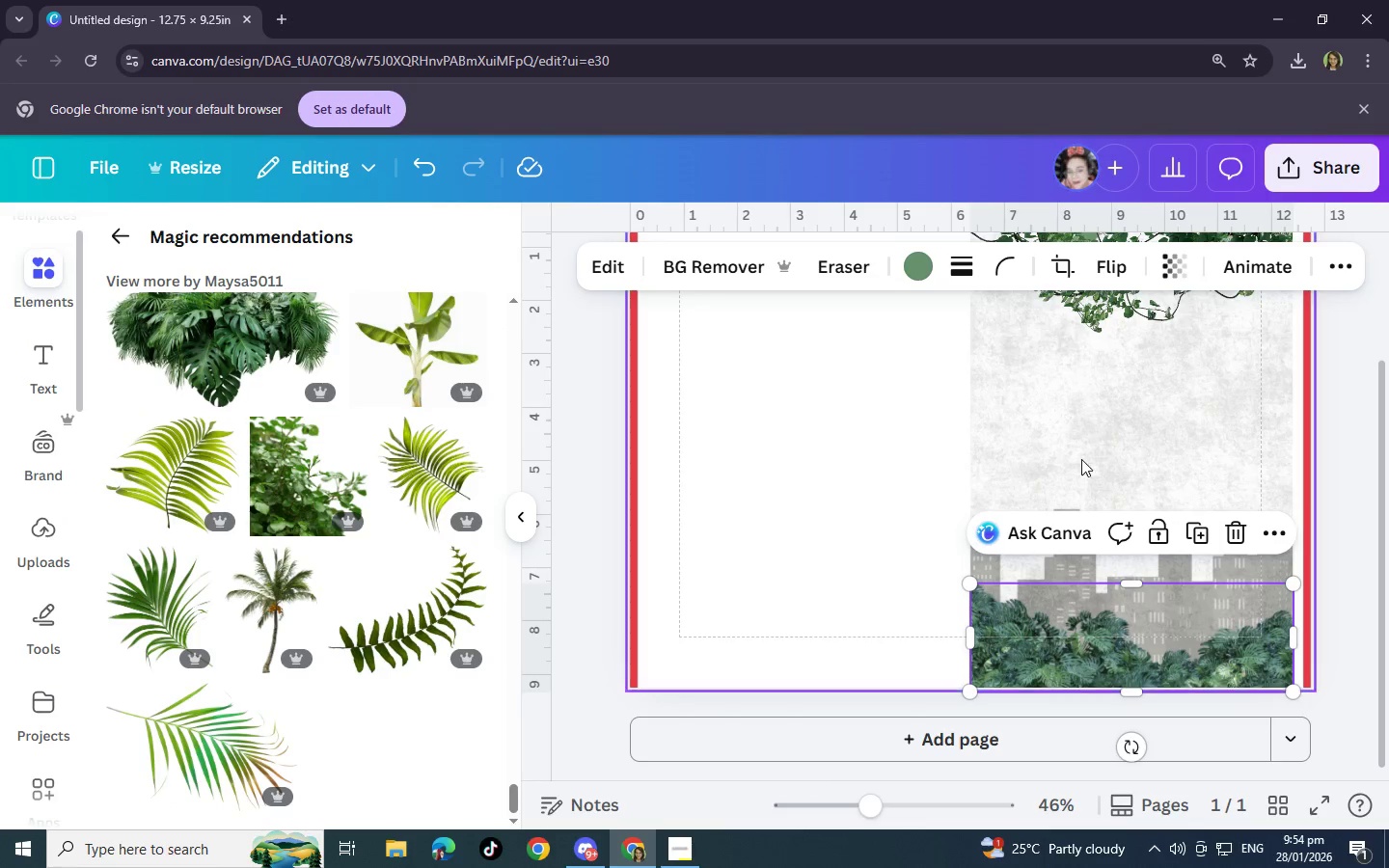 
scroll: coordinate [1106, 509], scroll_direction: up, amount: 2.0
 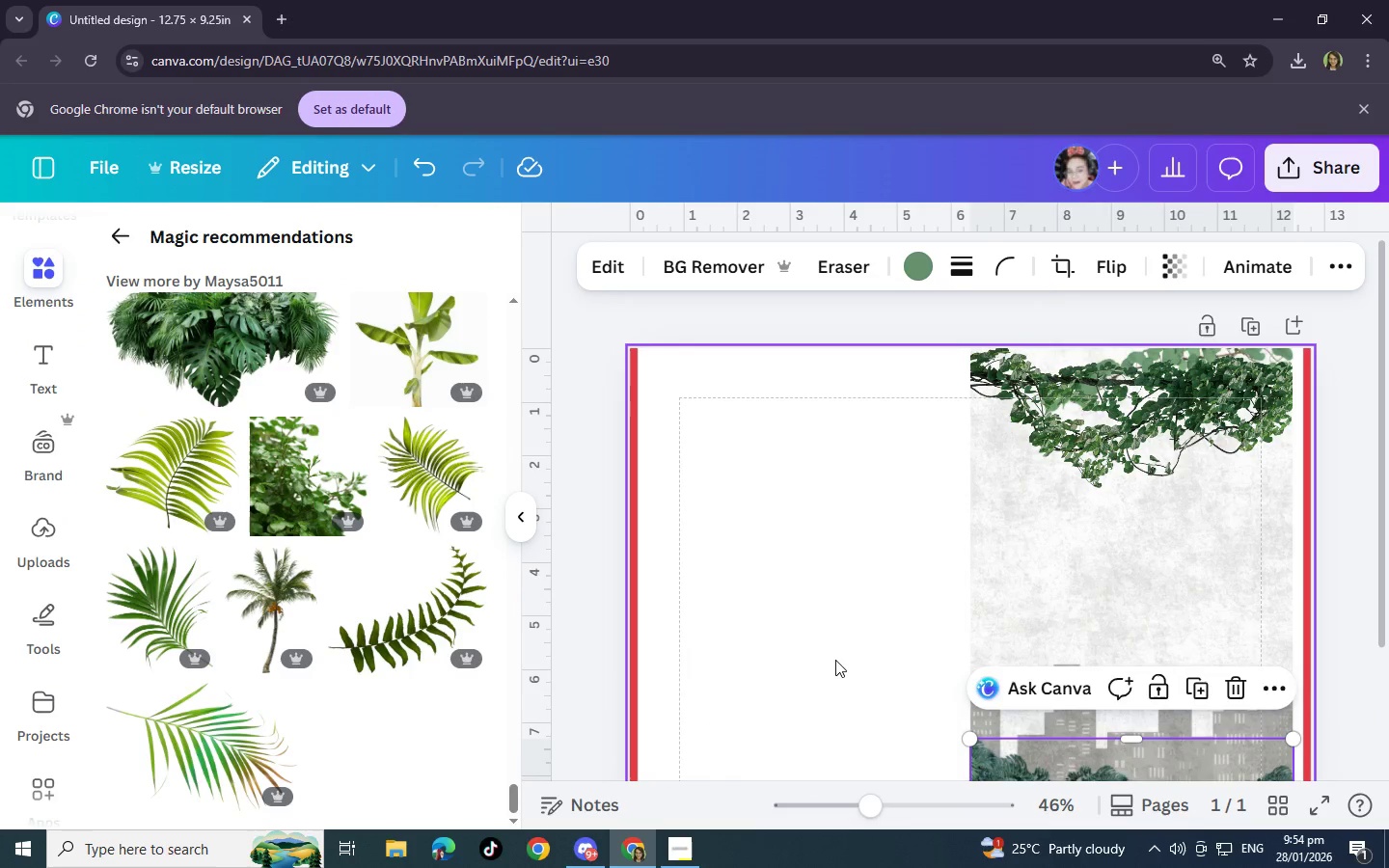 
scroll: coordinate [348, 616], scroll_direction: down, amount: 3.0
 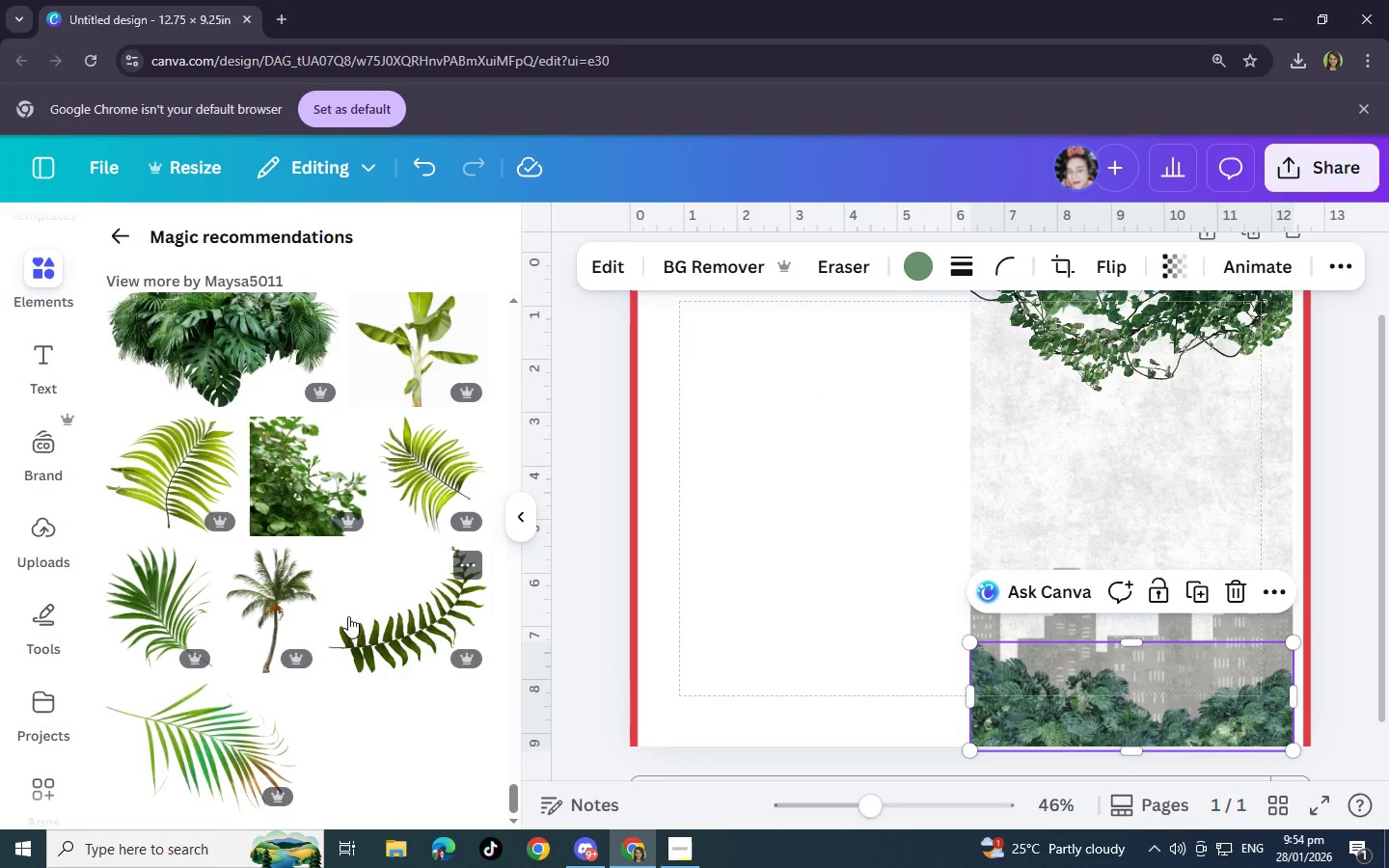 
scroll: coordinate [348, 616], scroll_direction: up, amount: 2.0
 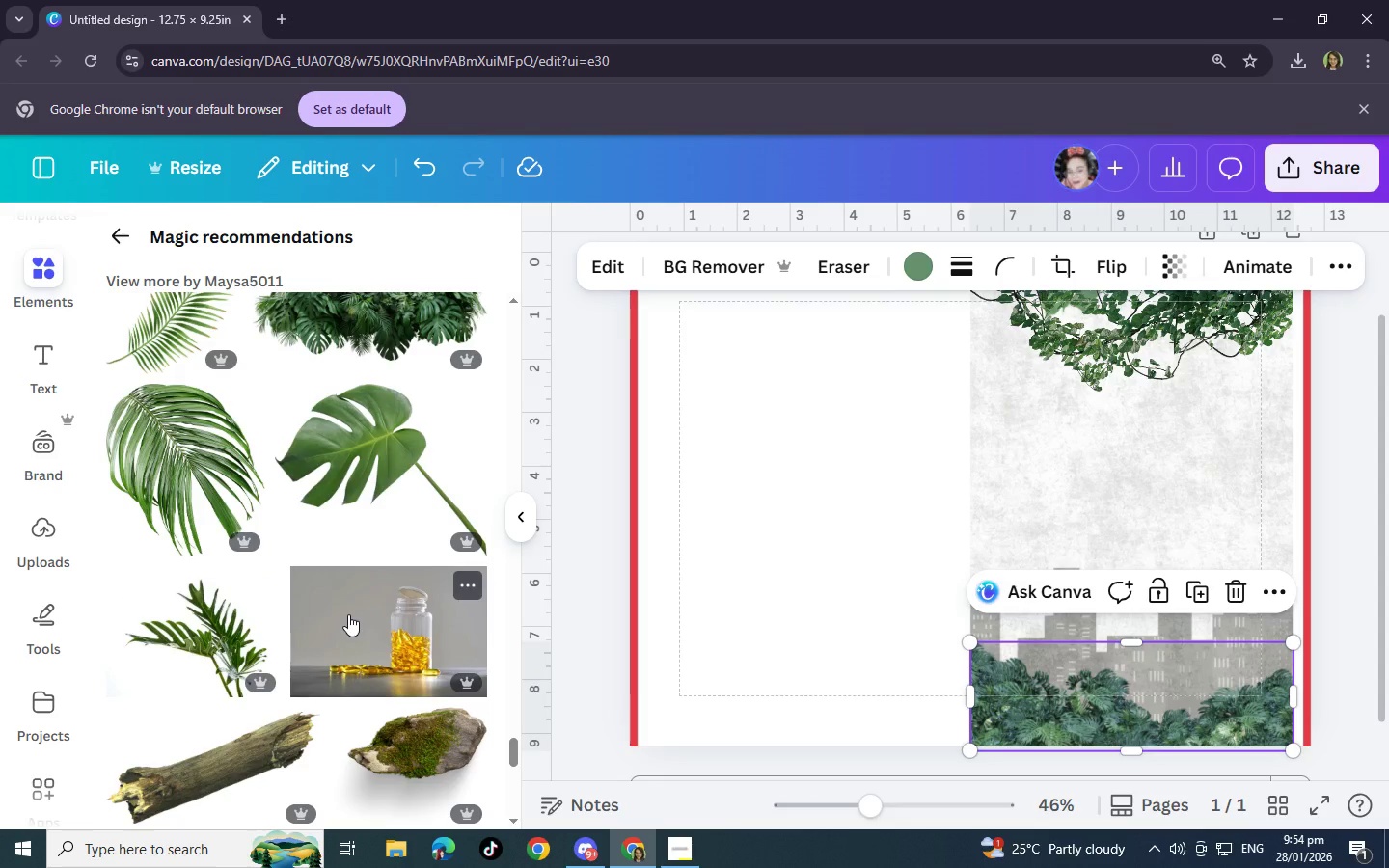 
wait(14.31)
 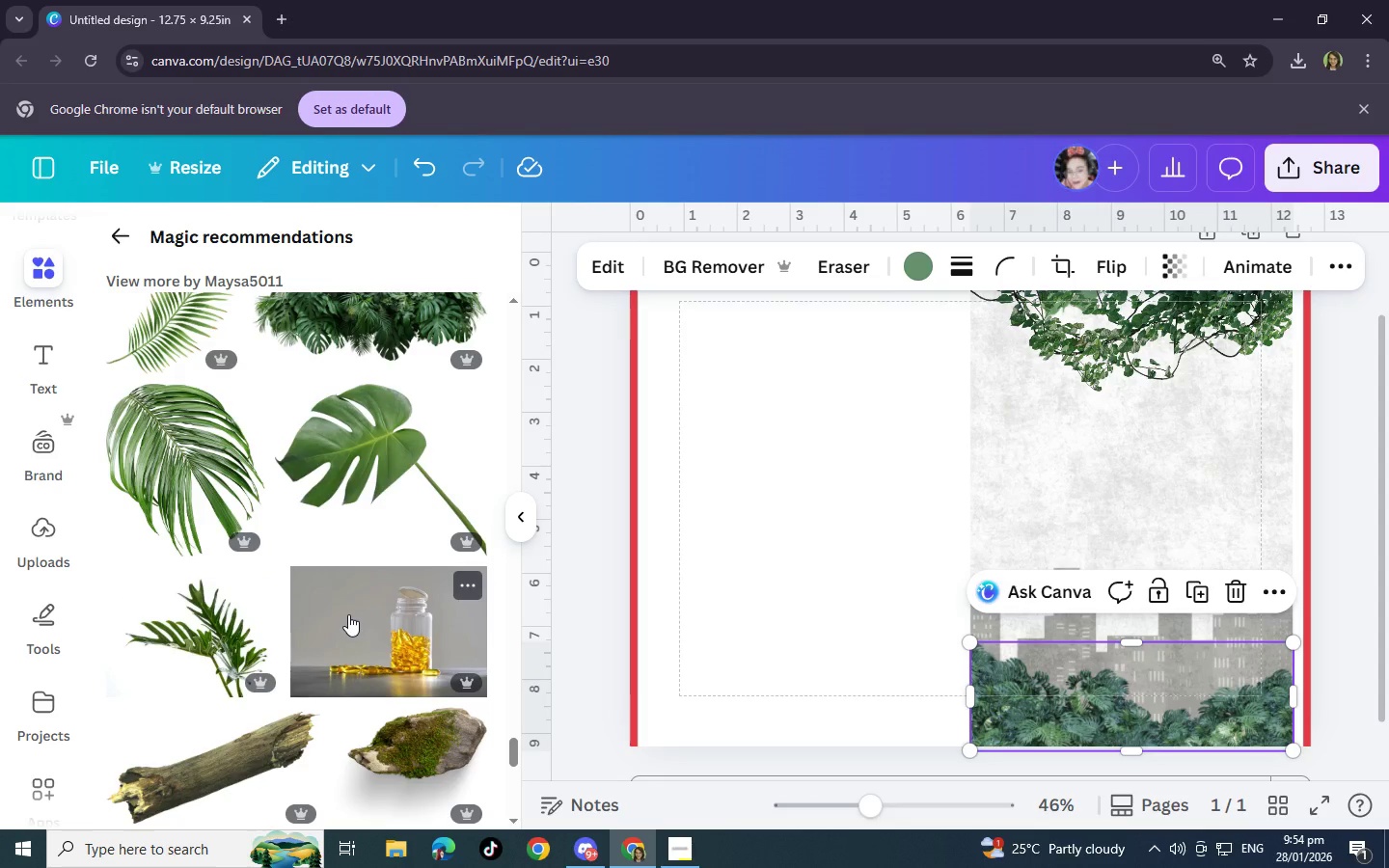 
scroll: coordinate [348, 614], scroll_direction: down, amount: 2.0
 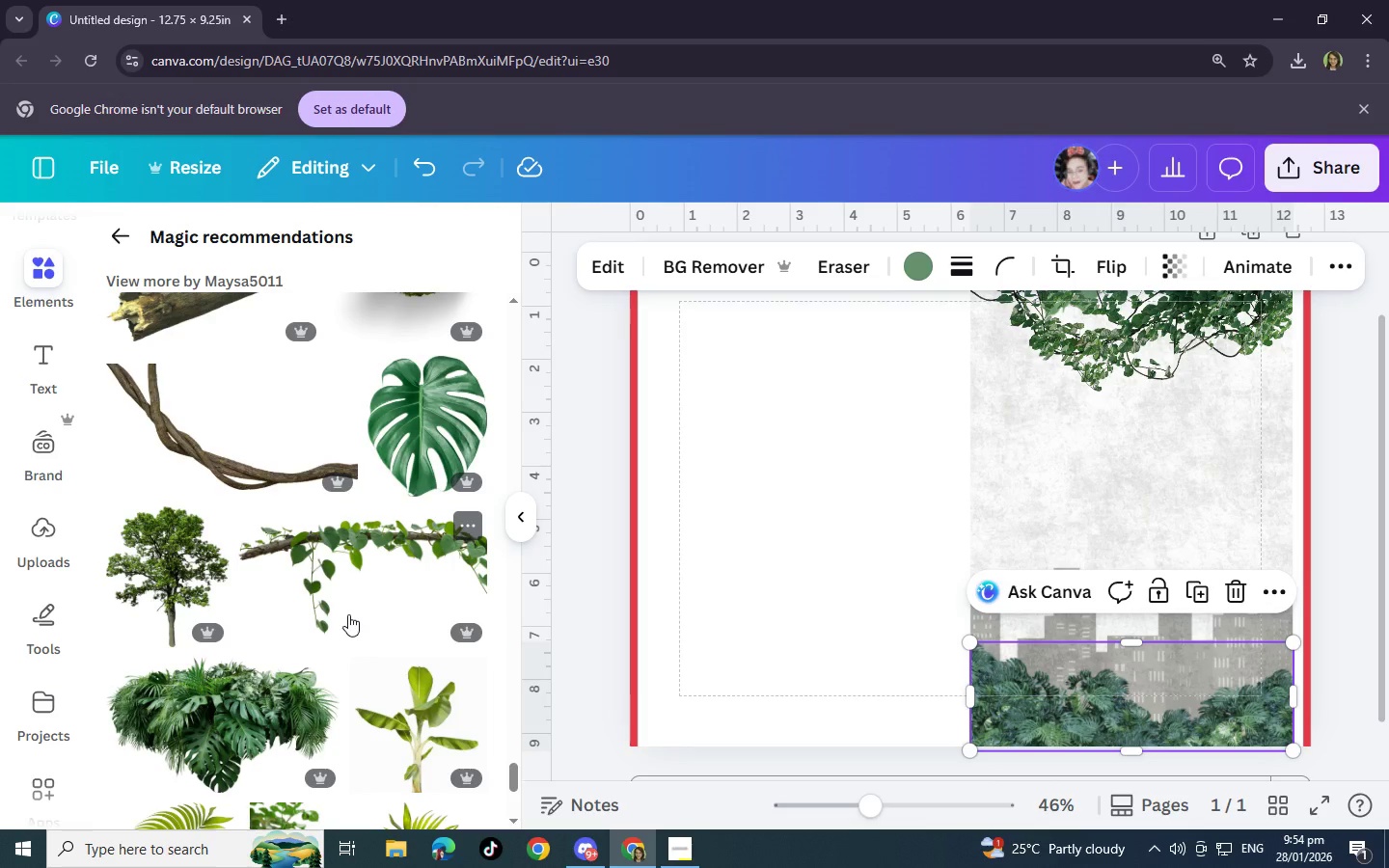 
wait(16.27)
 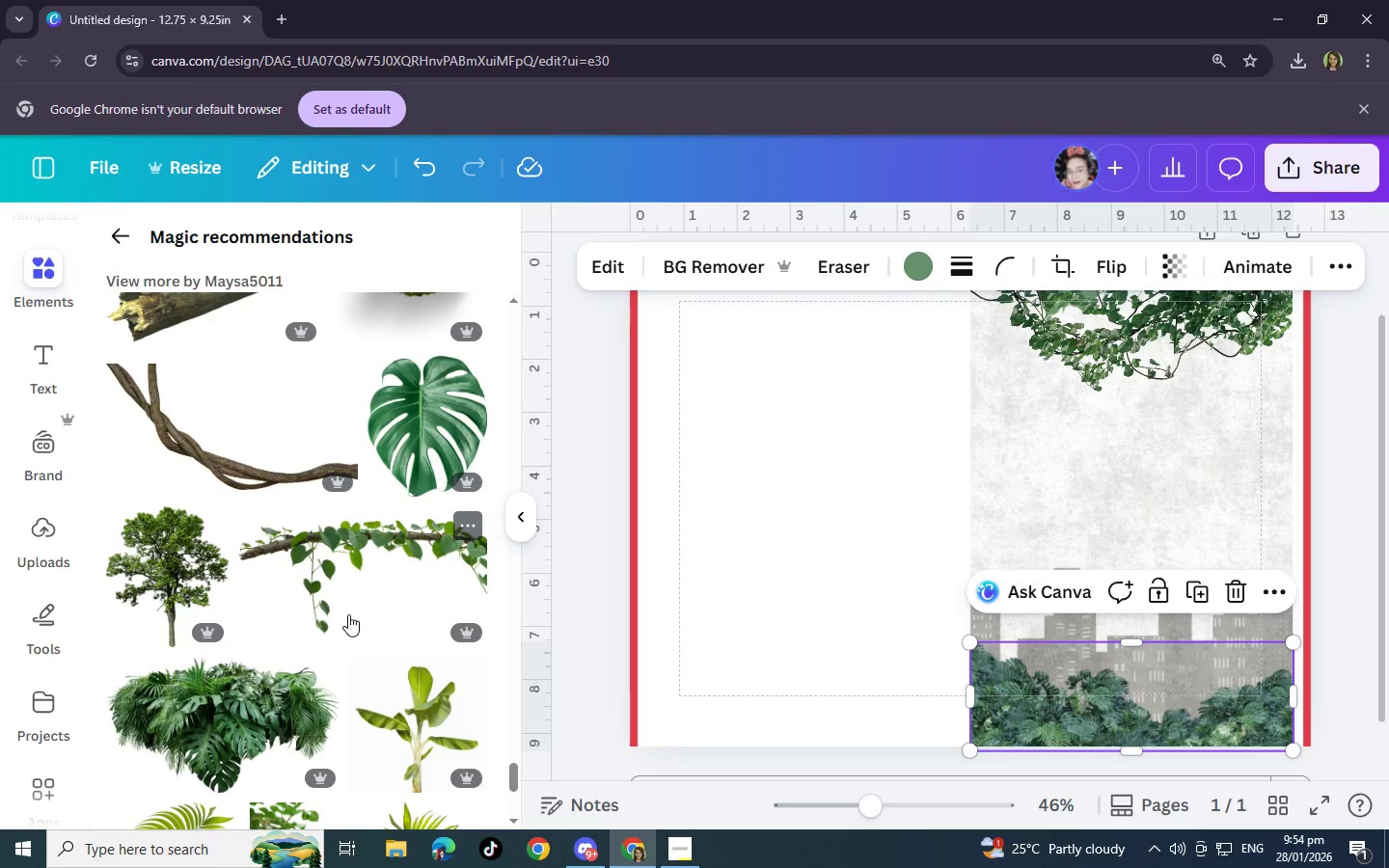 
scroll: coordinate [348, 614], scroll_direction: down, amount: 4.0
 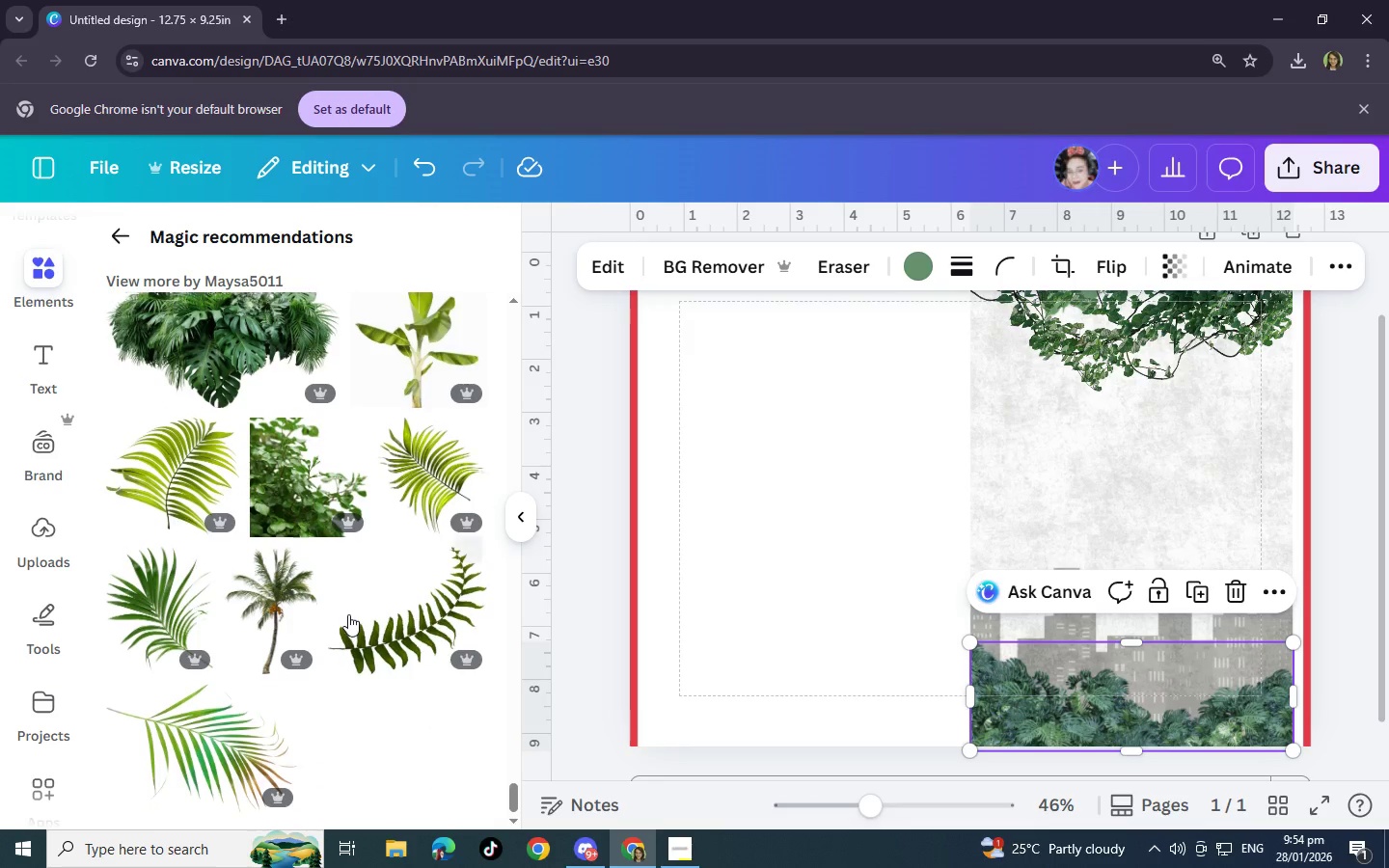 
scroll: coordinate [348, 614], scroll_direction: up, amount: 6.0
 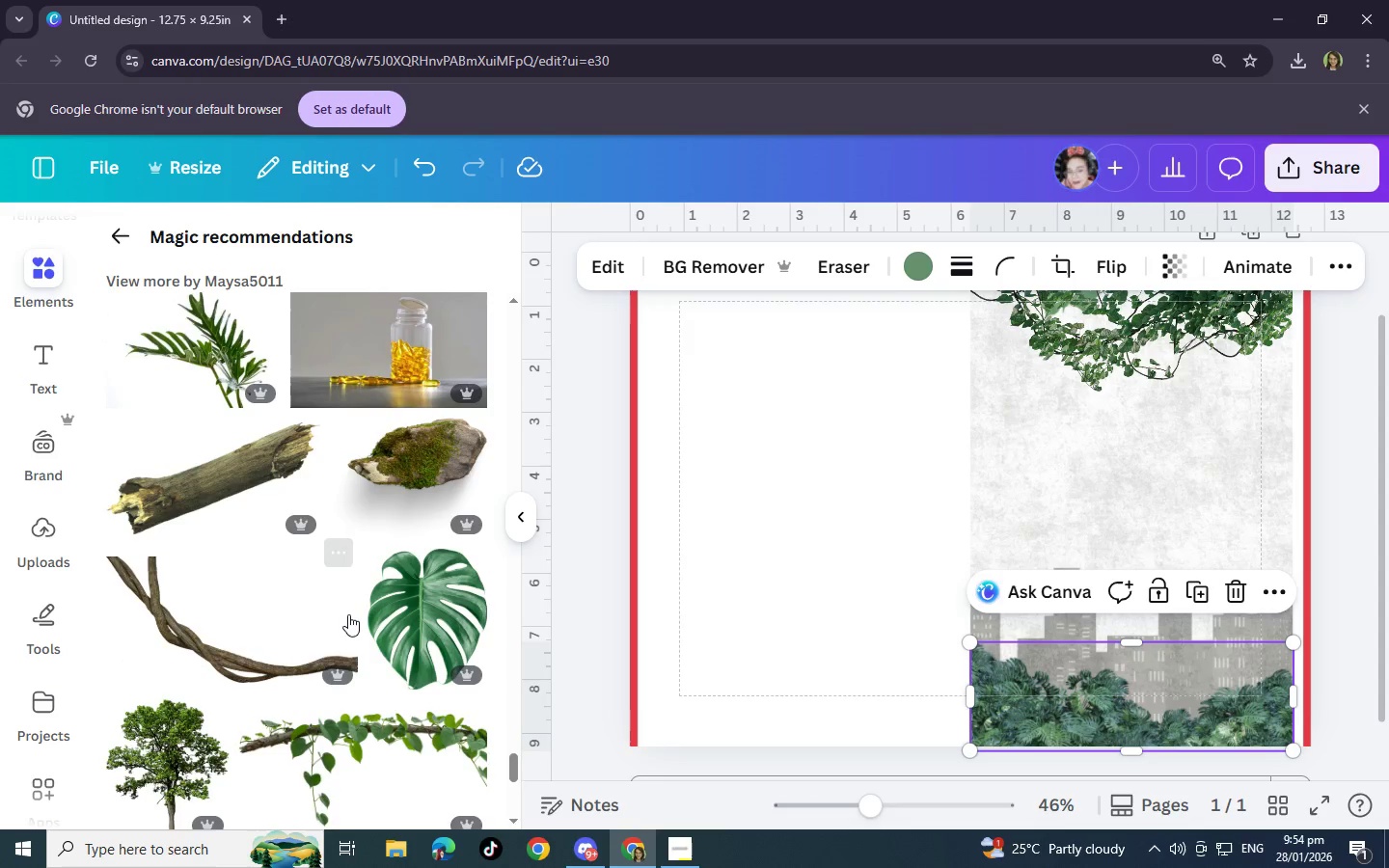 
scroll: coordinate [348, 614], scroll_direction: down, amount: 3.0
 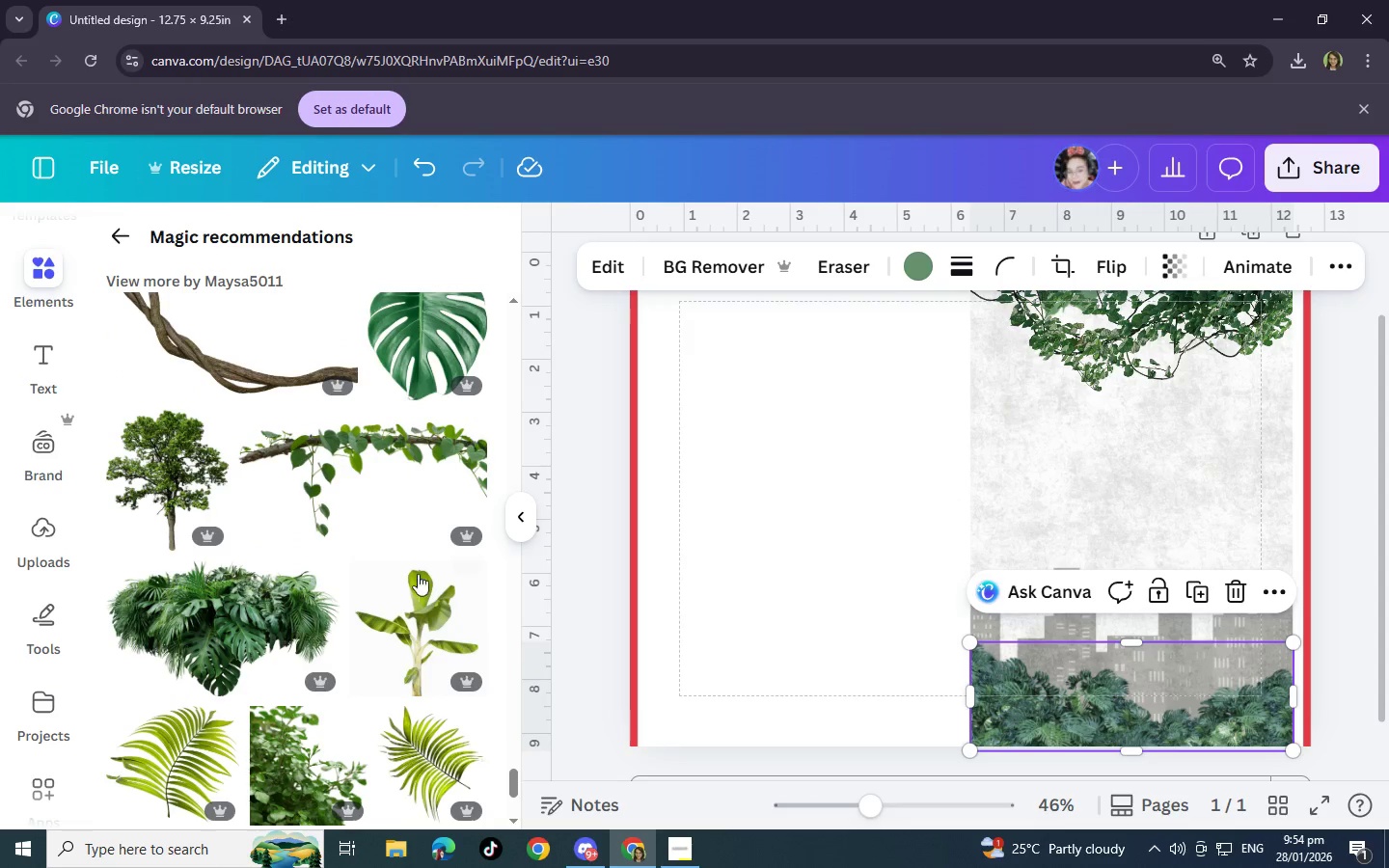 
scroll: coordinate [345, 620], scroll_direction: up, amount: 3.0
 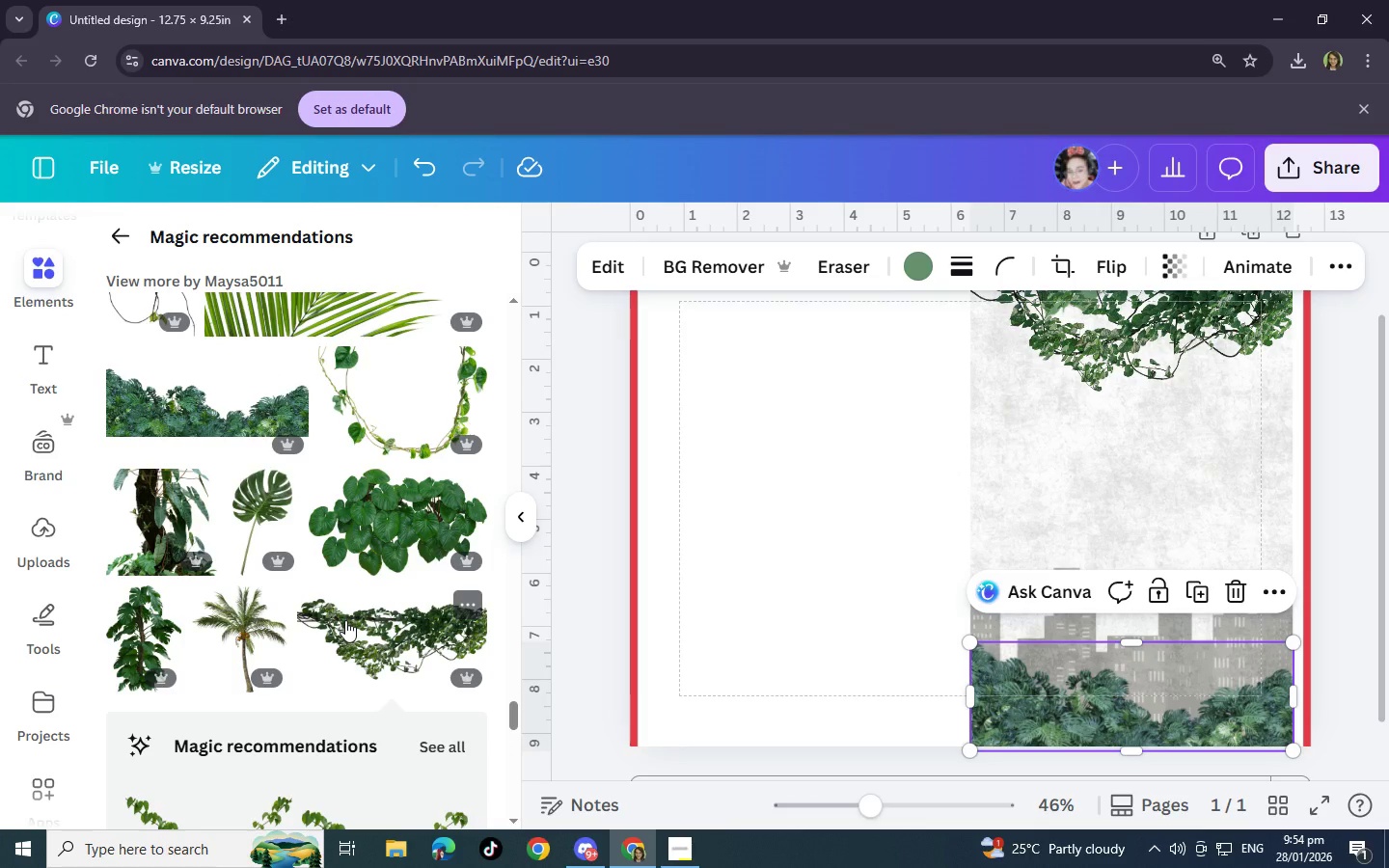 
wait(6.25)
 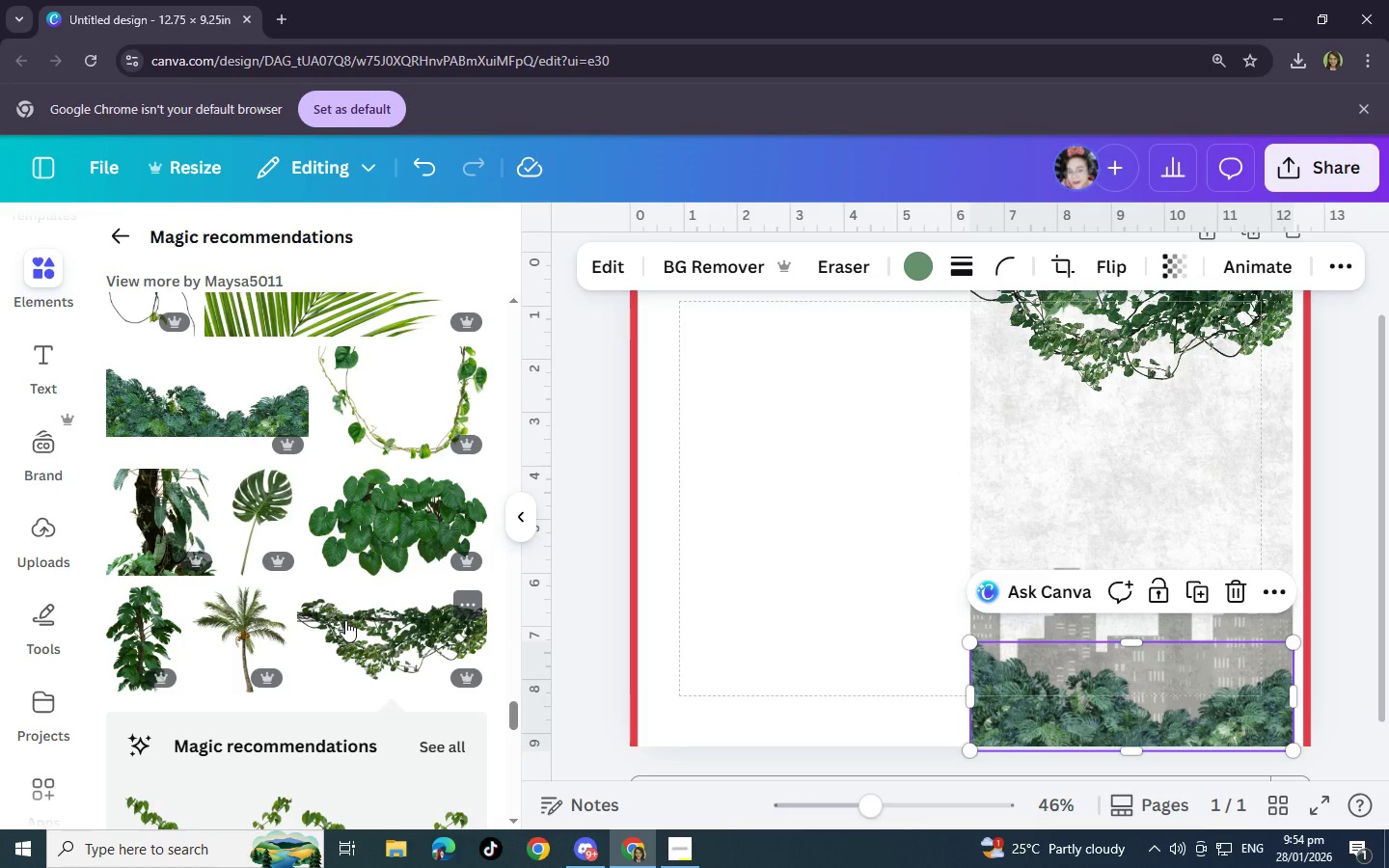 
scroll: coordinate [345, 620], scroll_direction: up, amount: 1.0
 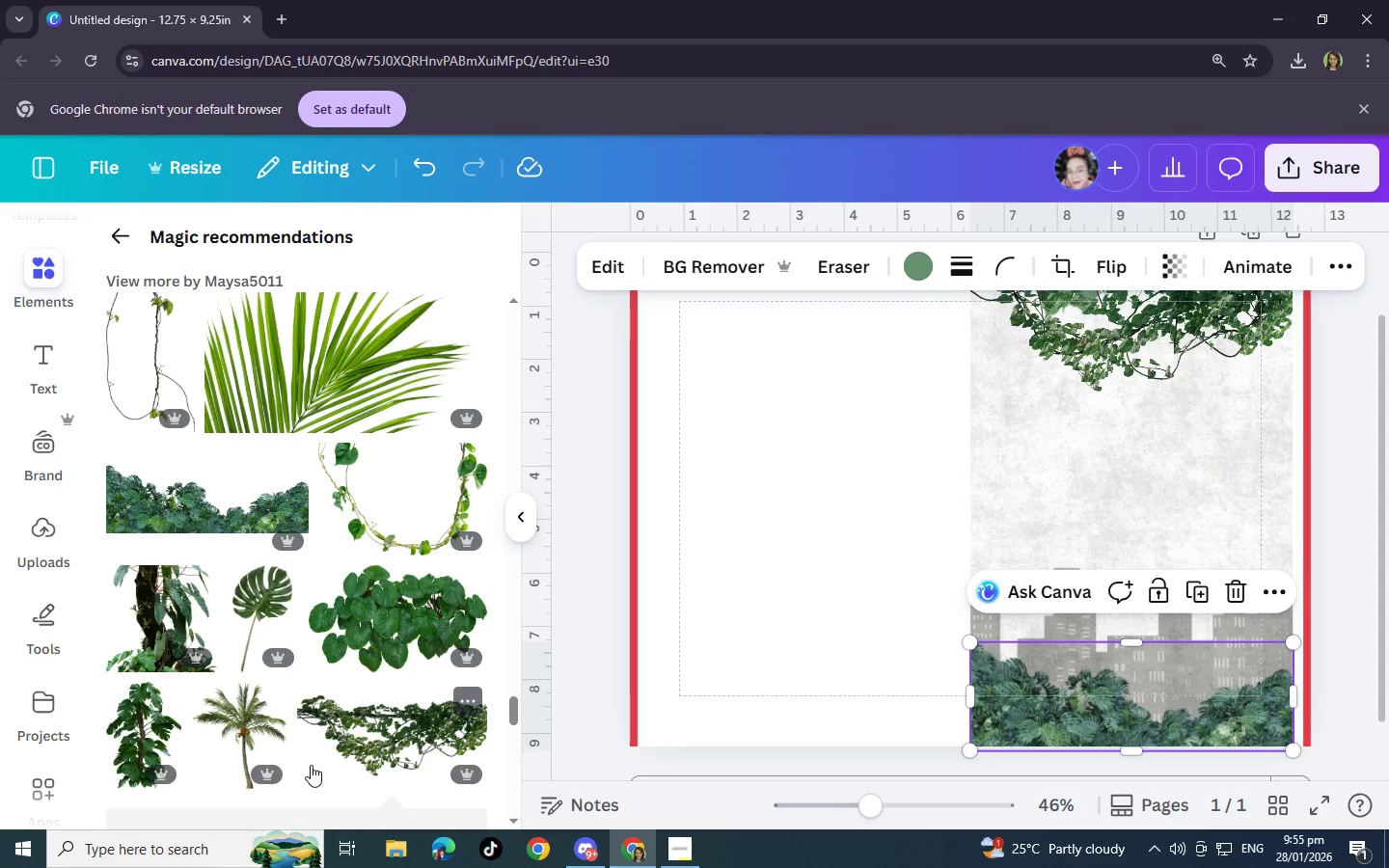 
wait(22.51)
 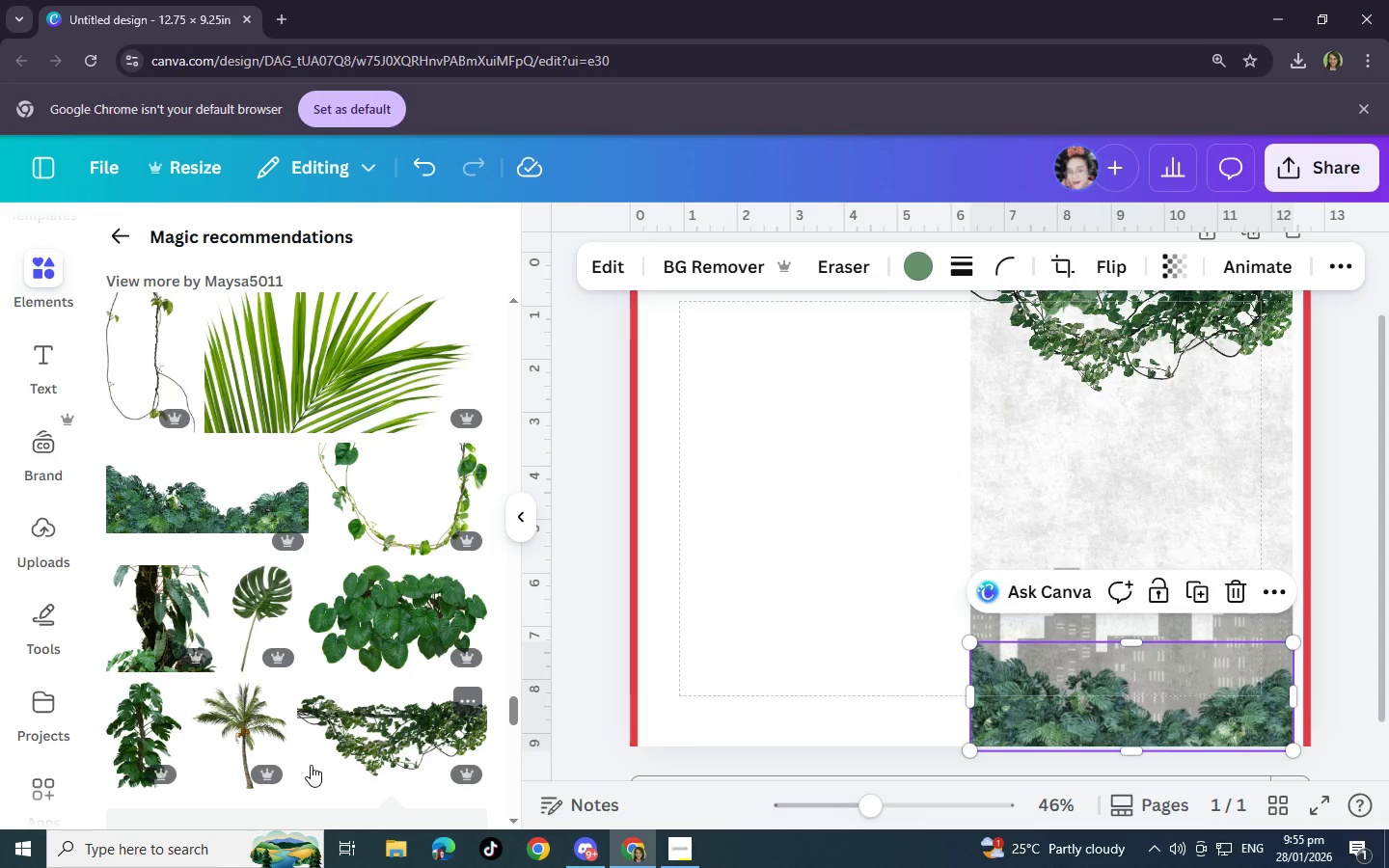 
left_click([681, 855])